 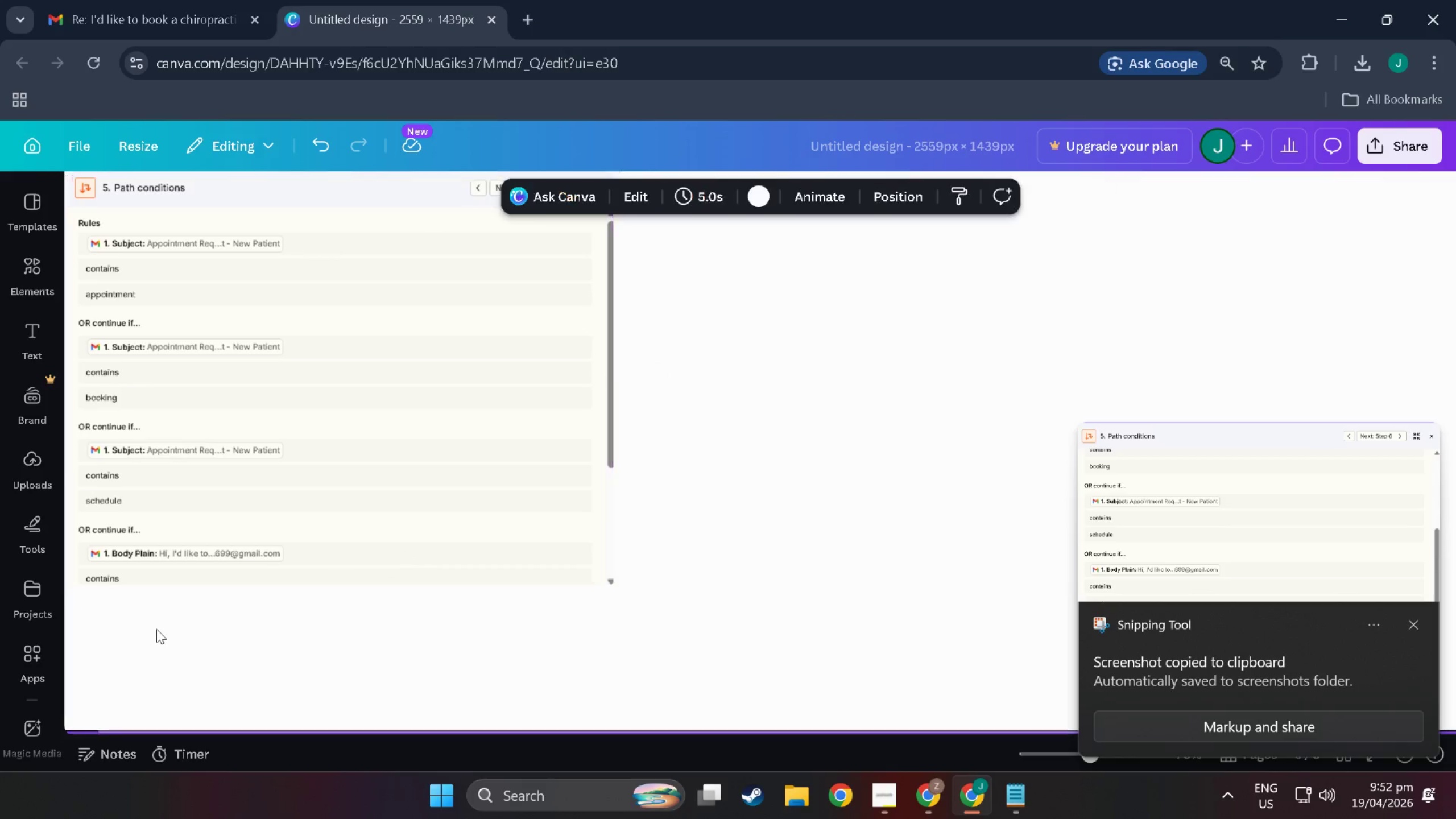 
key(Control+V)
 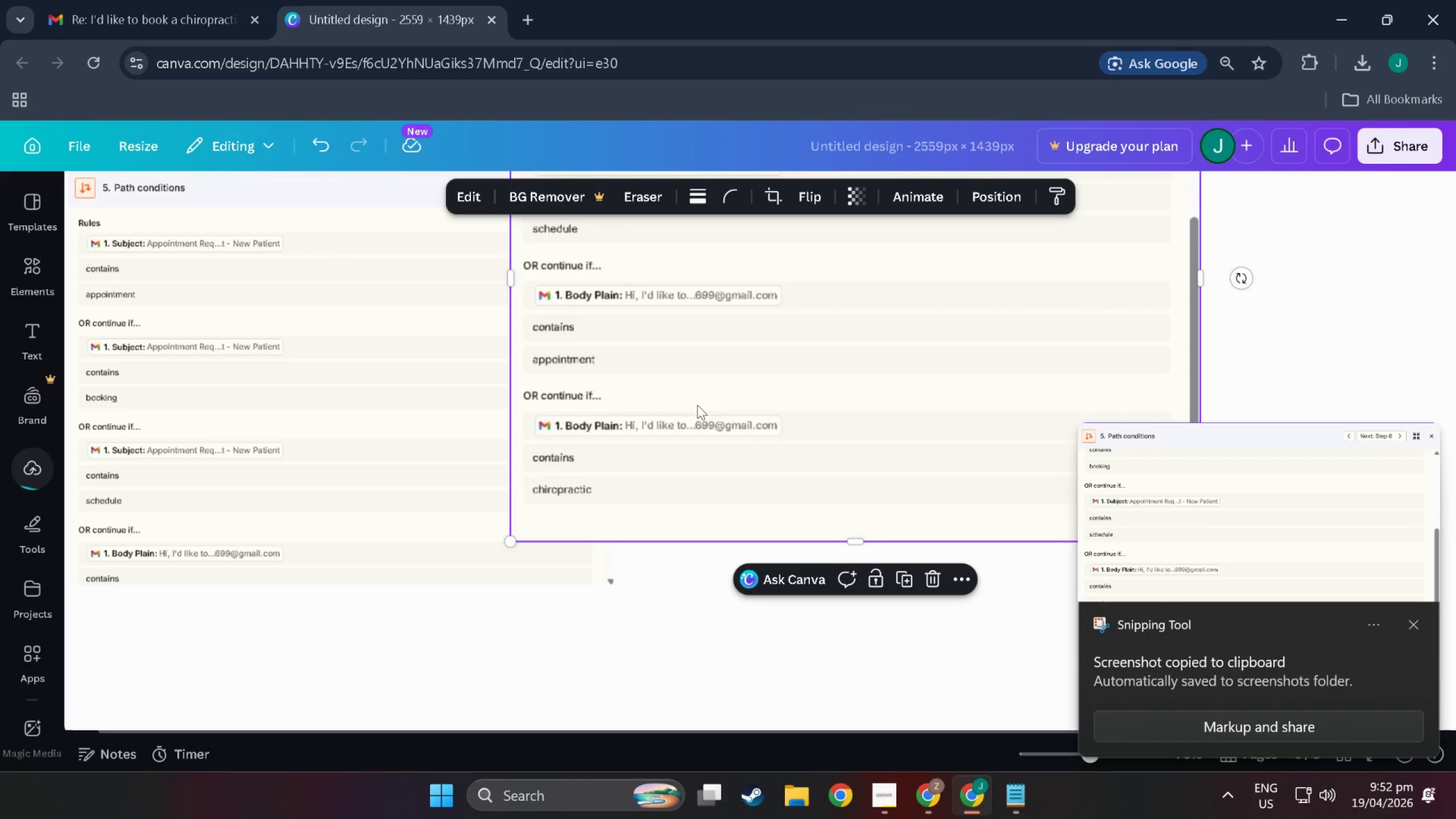 
left_click_drag(start_coordinate=[735, 392], to_coordinate=[541, 571])
 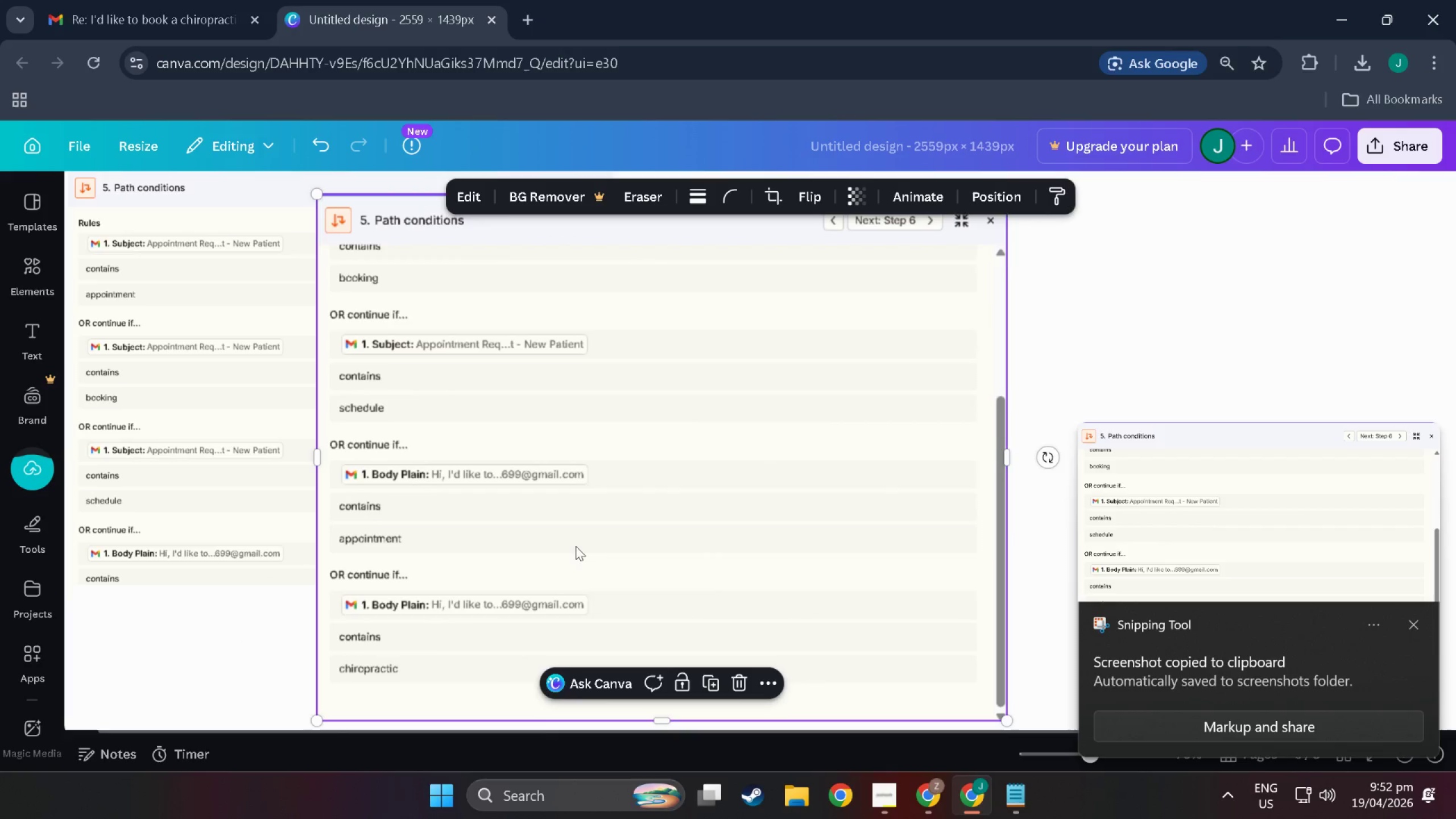 
scroll: coordinate [576, 546], scroll_direction: up, amount: 4.0
 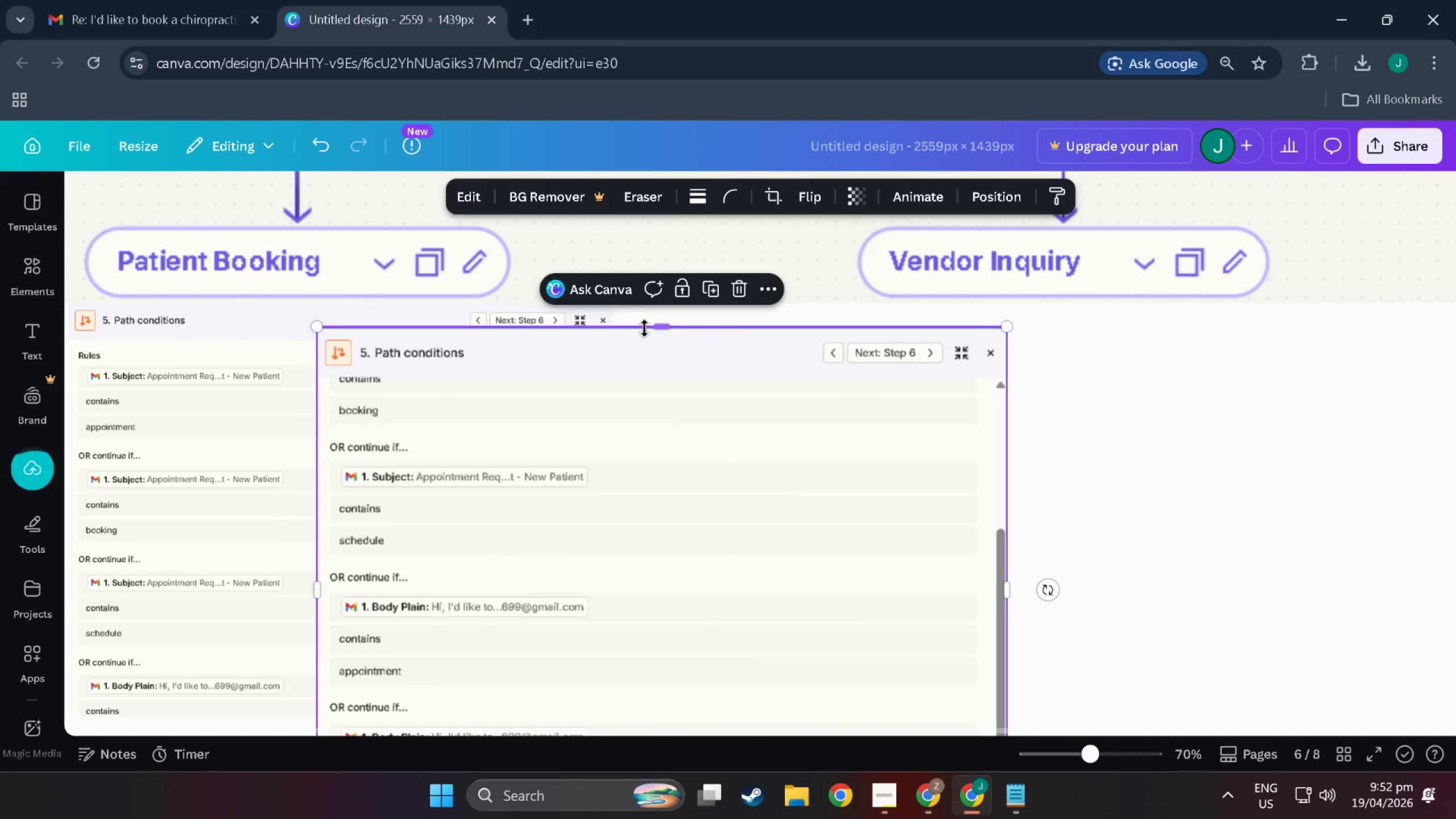 
left_click_drag(start_coordinate=[653, 330], to_coordinate=[614, 643])
 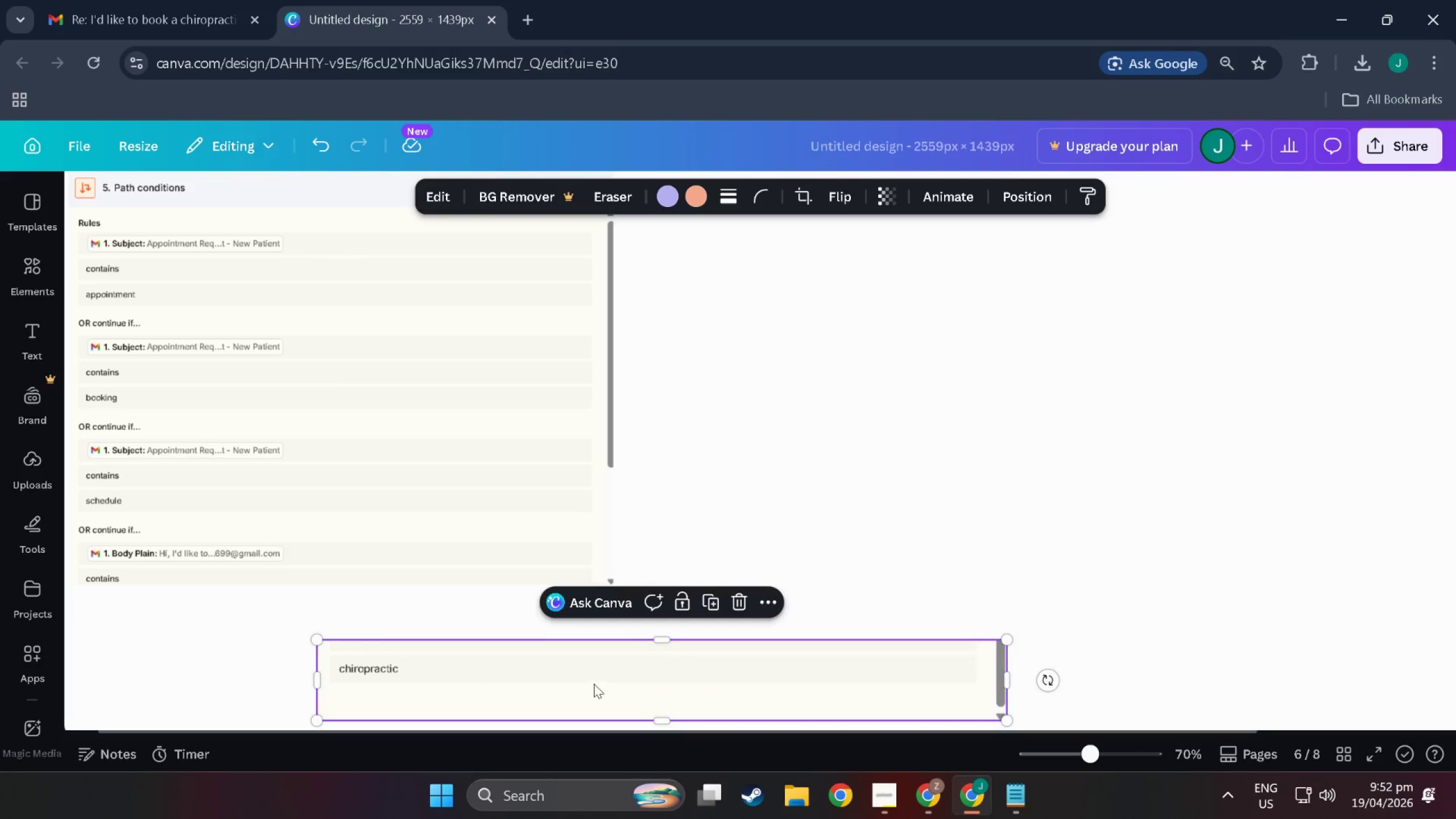 
scroll: coordinate [635, 453], scroll_direction: down, amount: 4.0
 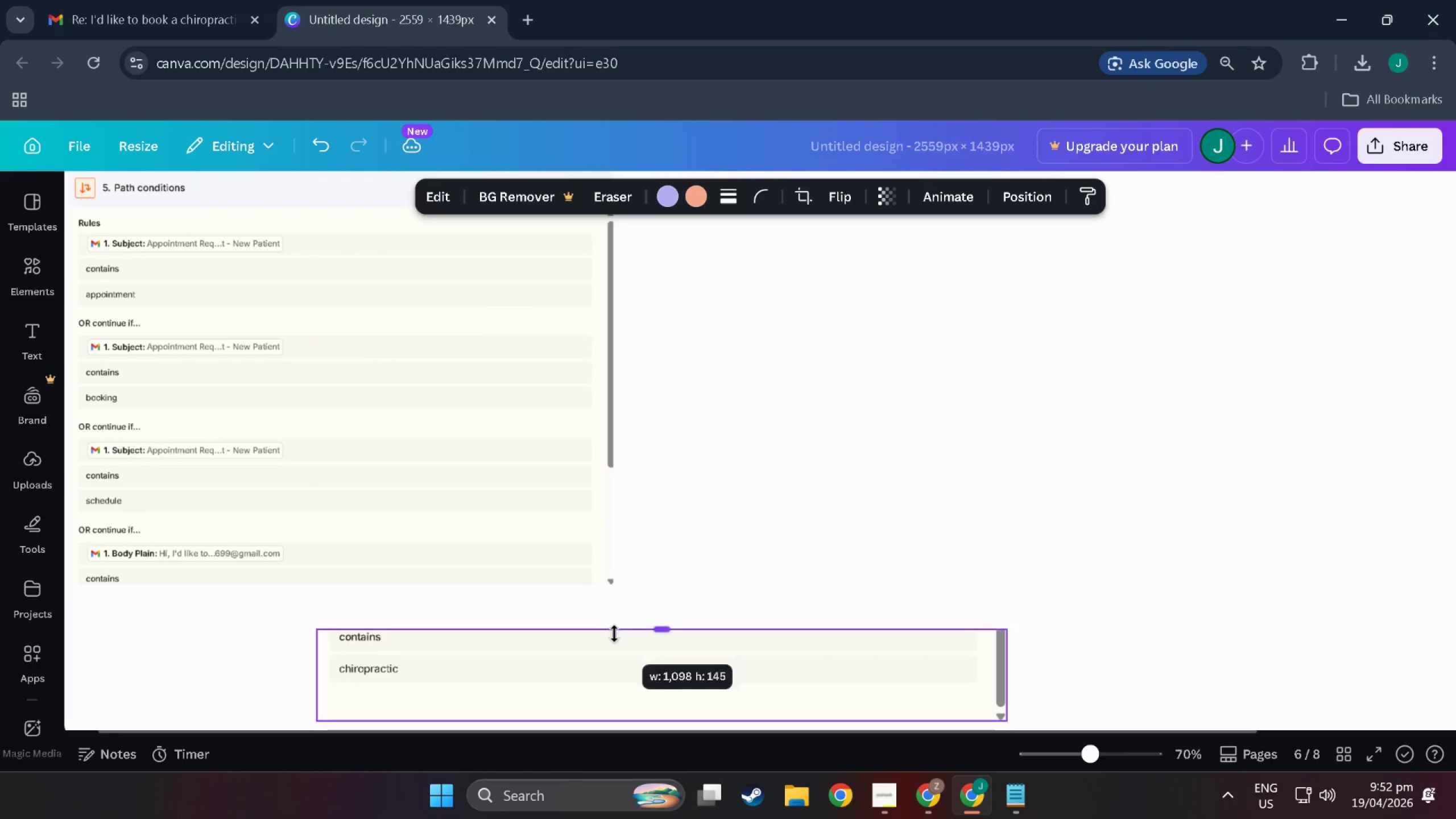 
left_click_drag(start_coordinate=[601, 685], to_coordinate=[350, 630])
 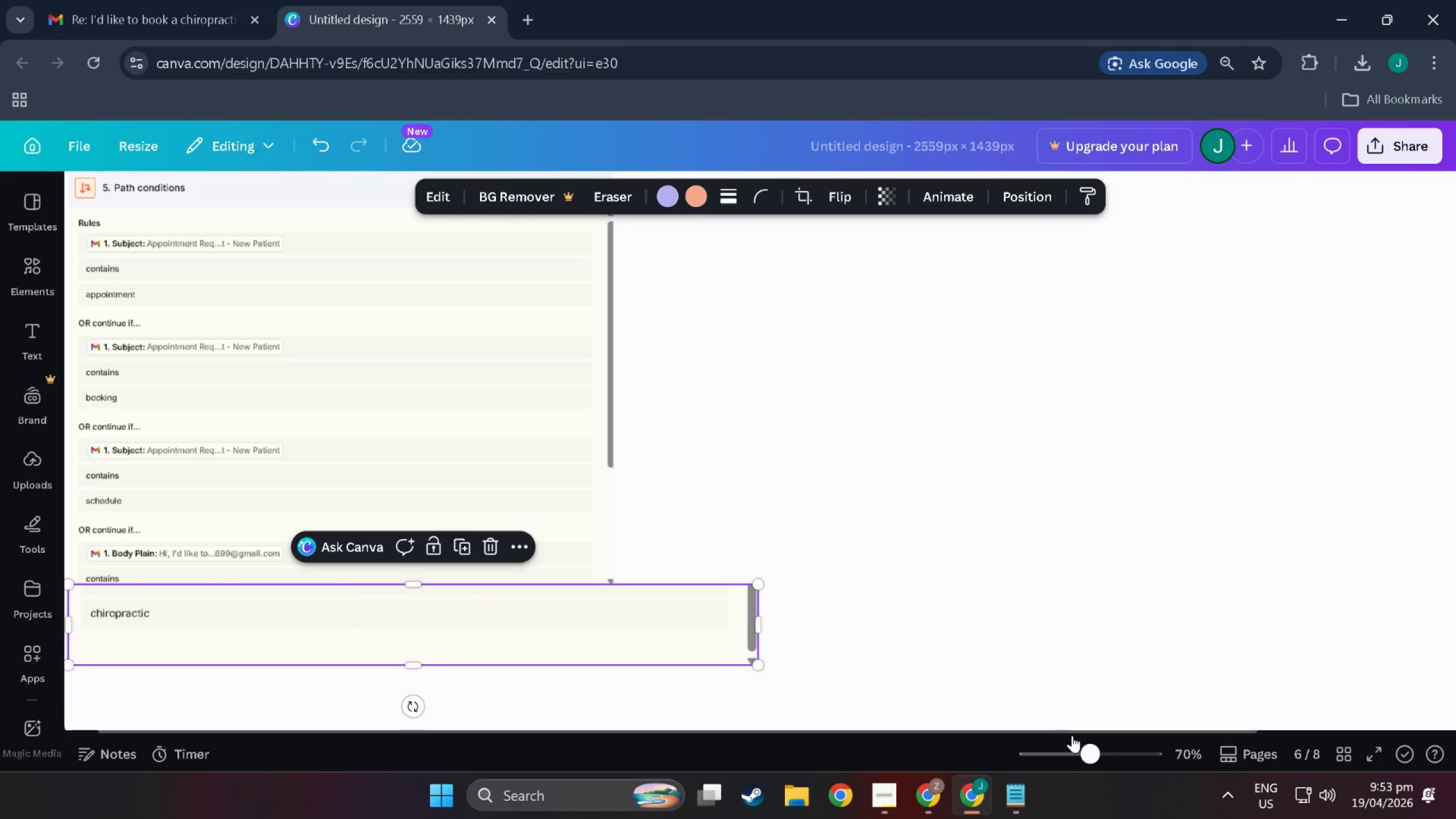 
key(Control+ControlLeft)
 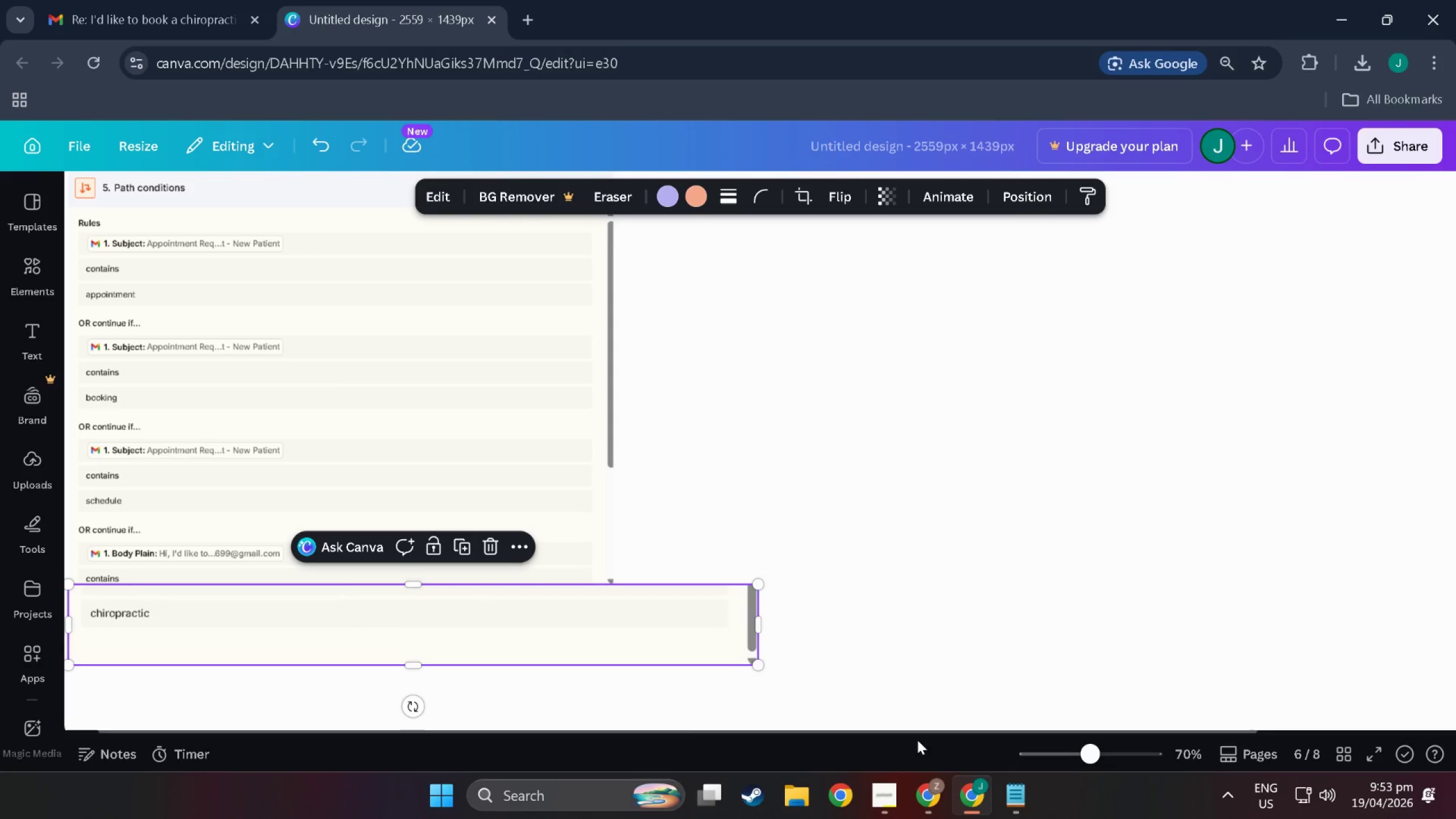 
hold_key(key=ControlLeft, duration=0.57)
scroll: coordinate [723, 676], scroll_direction: down, amount: 4.0
 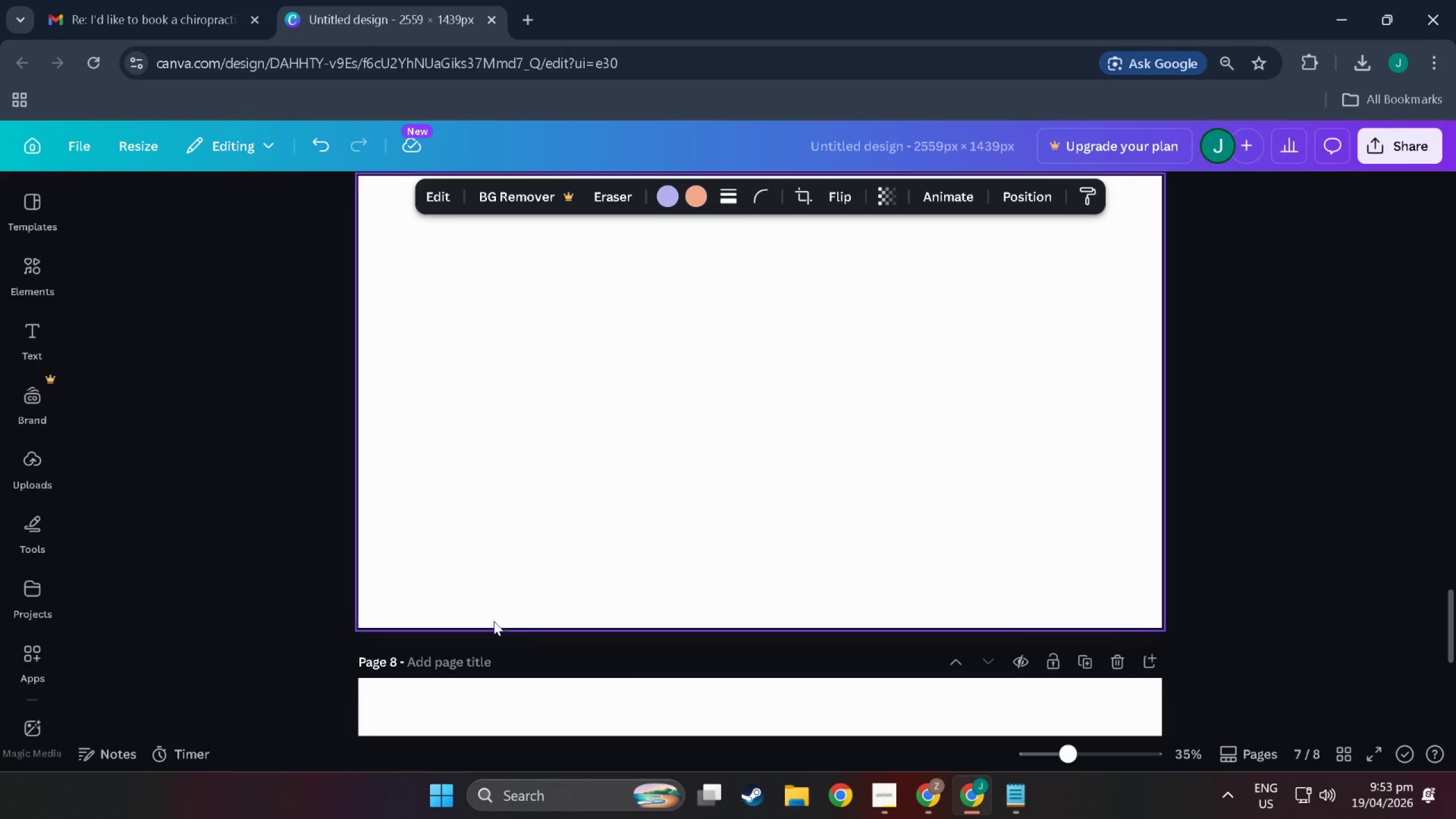 
scroll: coordinate [435, 614], scroll_direction: up, amount: 12.0
 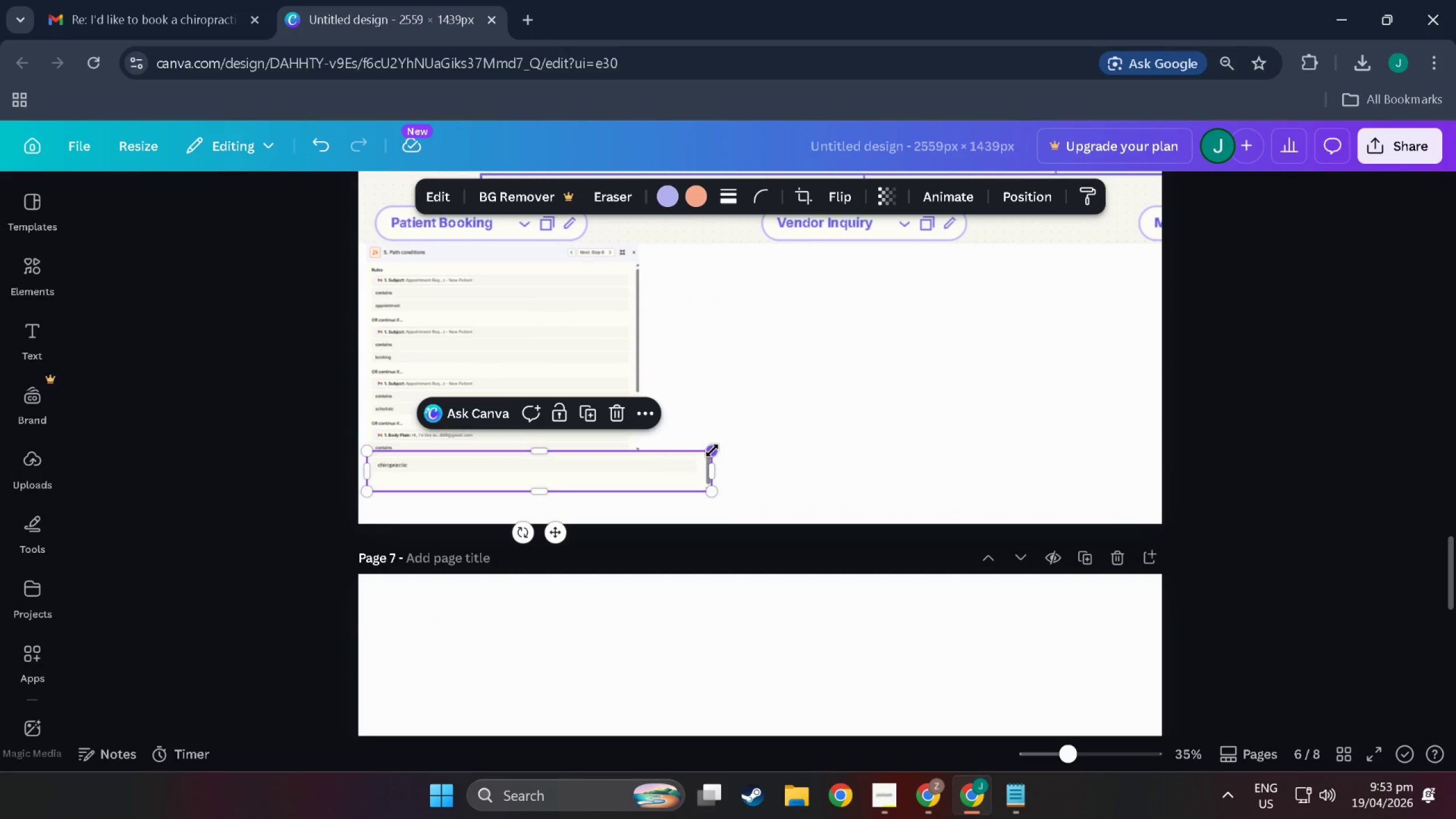 
left_click_drag(start_coordinate=[714, 450], to_coordinate=[643, 452])
 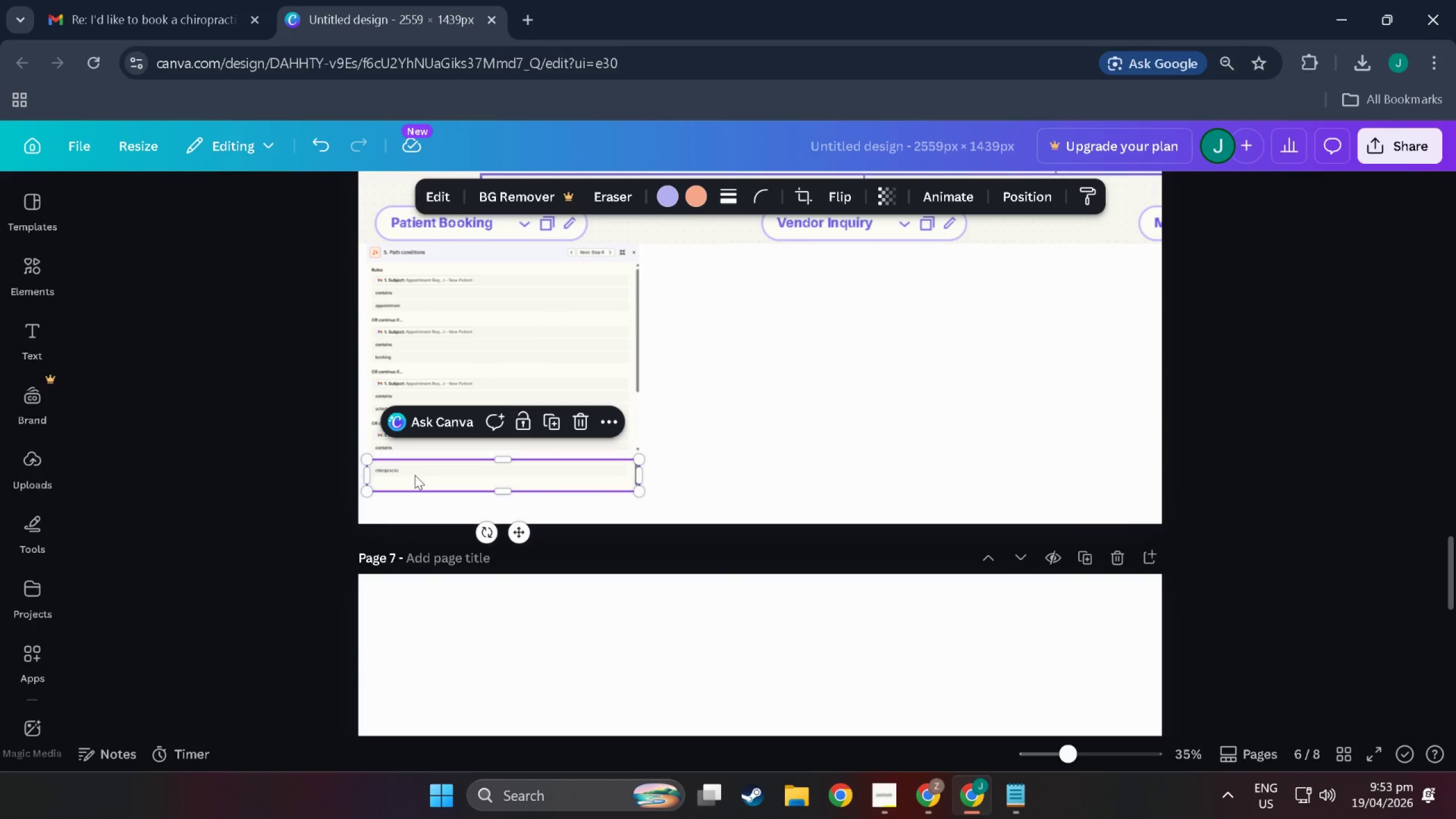 
left_click_drag(start_coordinate=[415, 475], to_coordinate=[414, 462])
 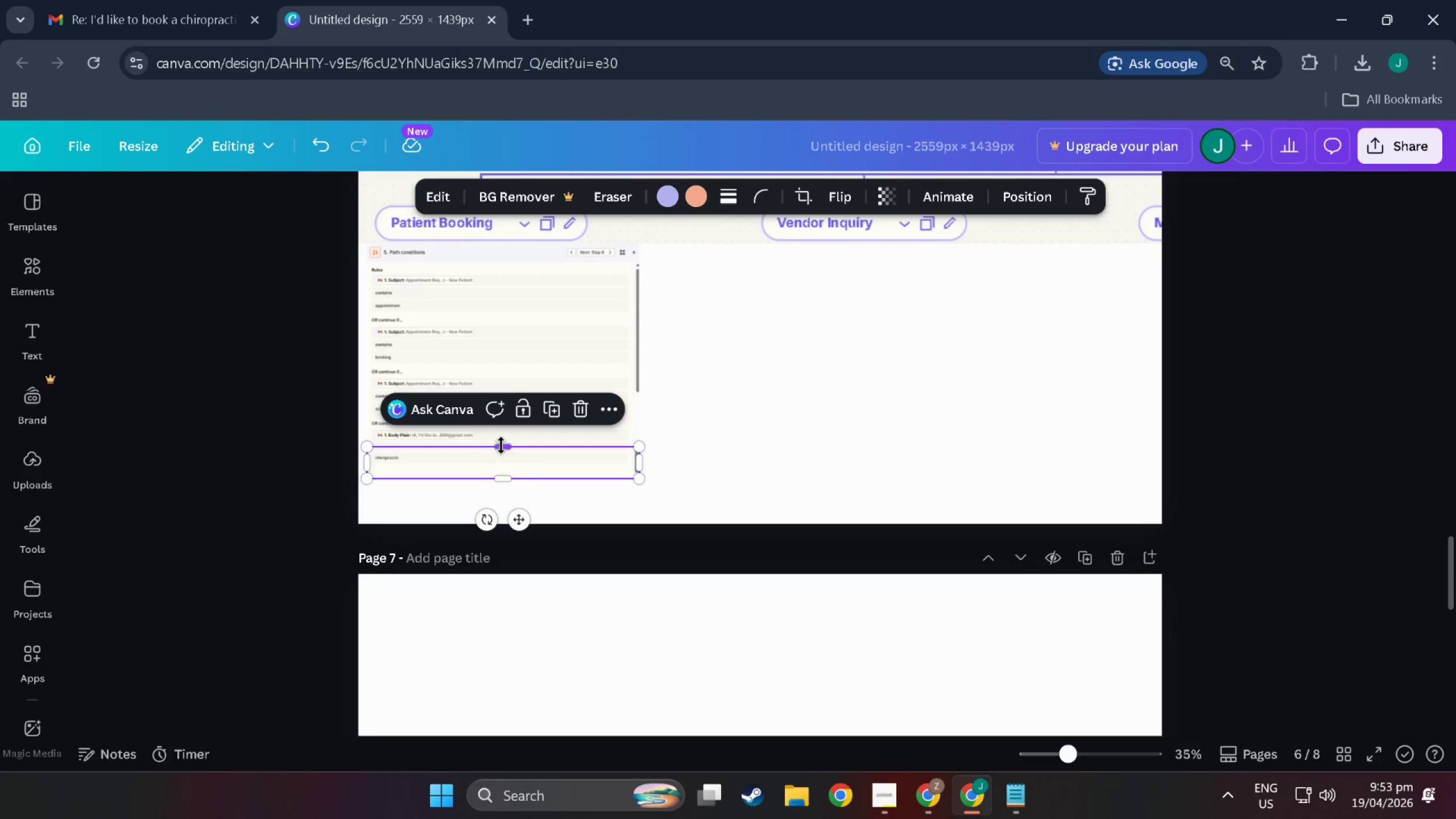 
left_click_drag(start_coordinate=[503, 445], to_coordinate=[503, 452])
 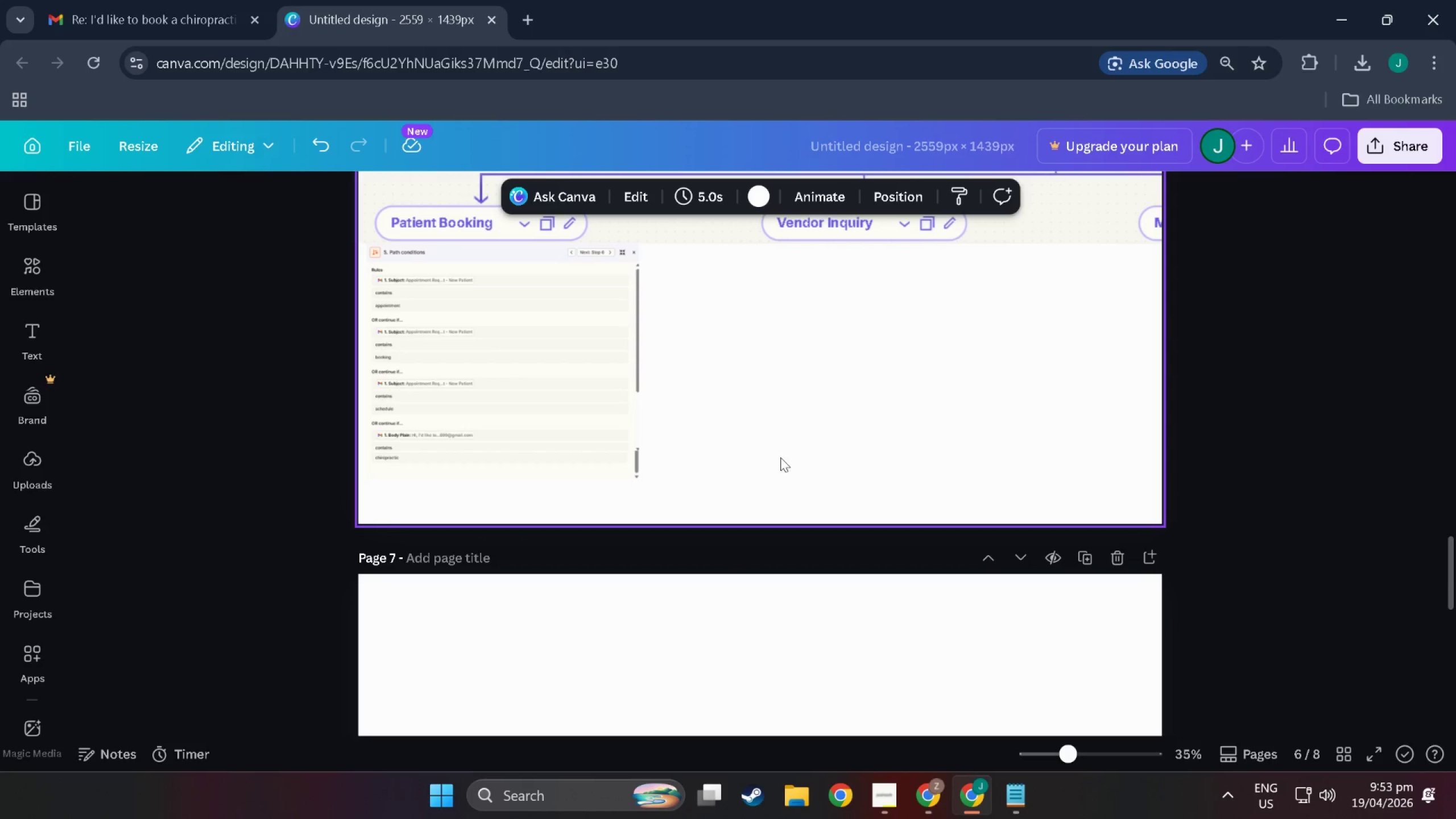 
hold_key(key=ControlLeft, duration=0.78)
scroll: coordinate [334, 480], scroll_direction: up, amount: 8.0
 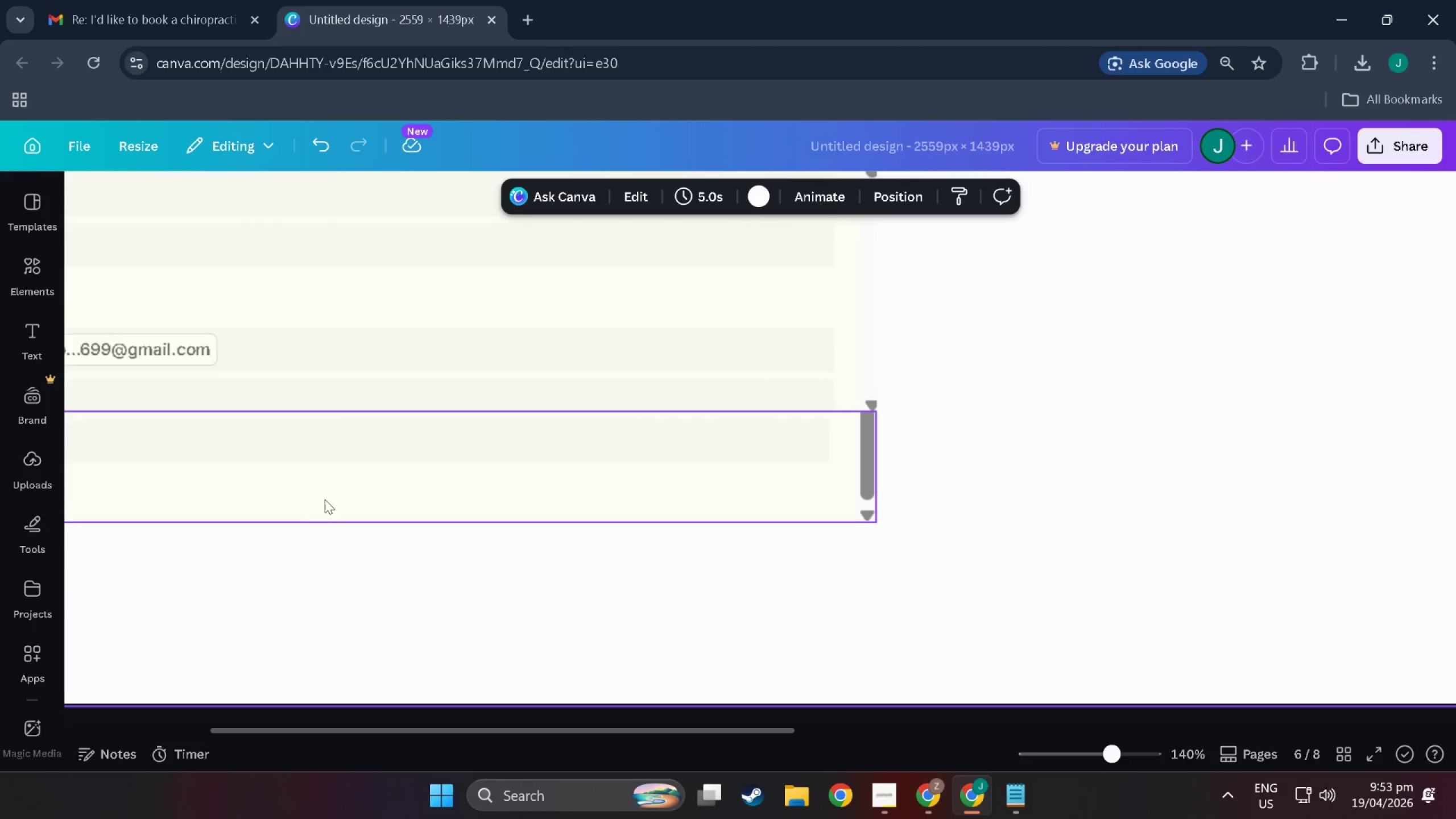 
hold_key(key=ControlLeft, duration=0.7)
scroll: coordinate [308, 514], scroll_direction: down, amount: 7.0
 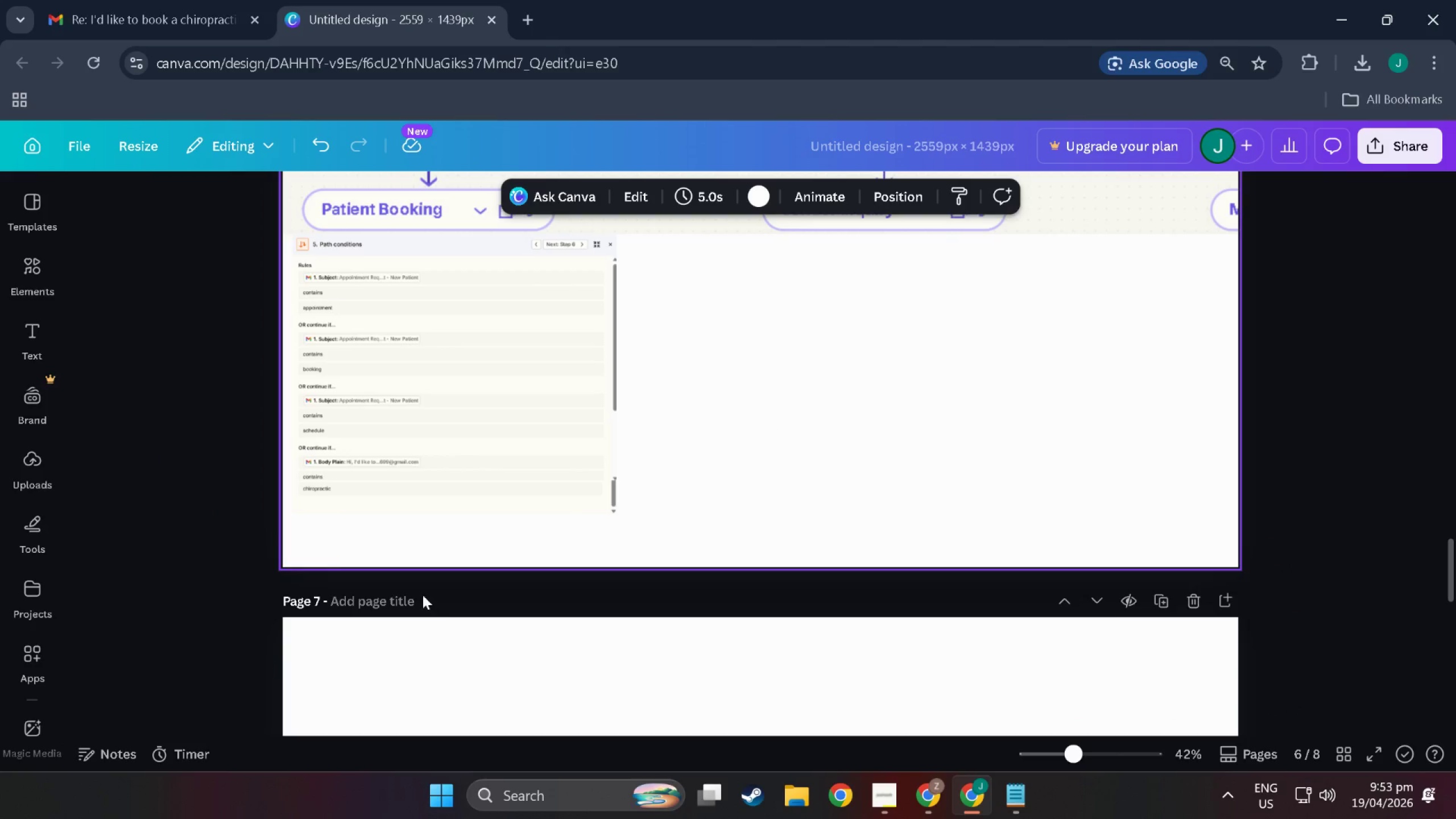 
key(R)
 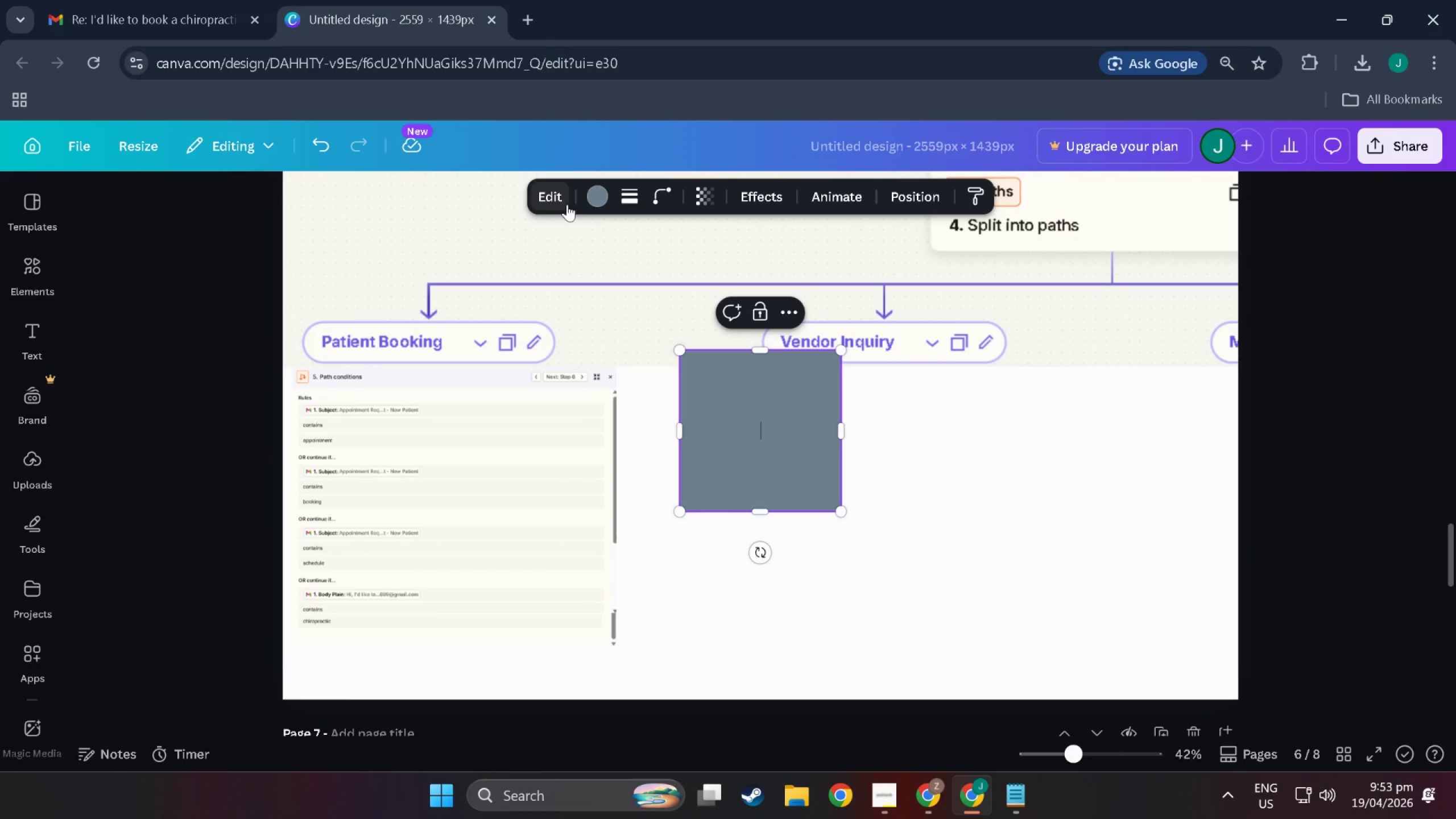 
scroll: coordinate [305, 534], scroll_direction: up, amount: 4.0
 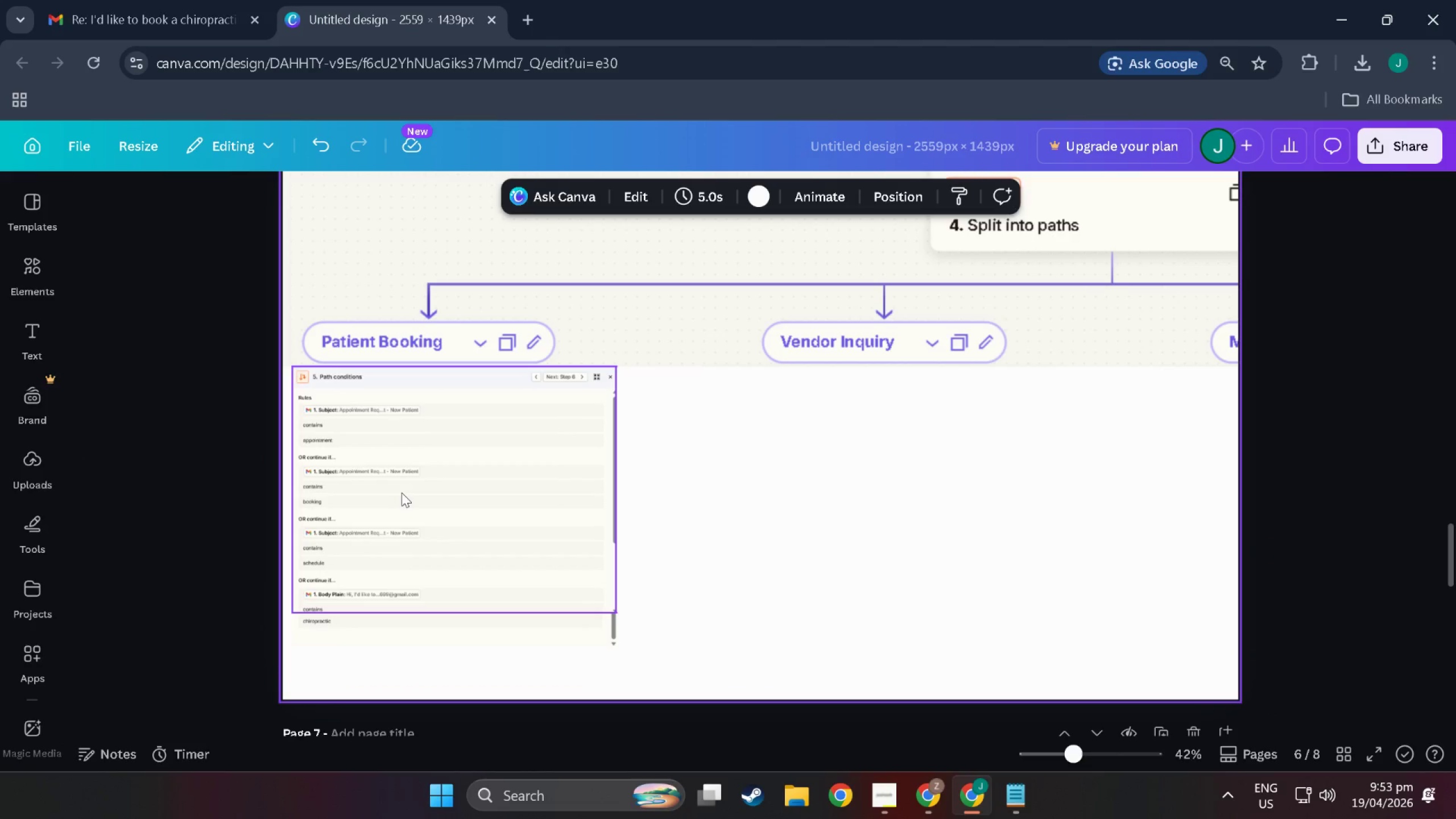 
left_click([589, 204])
 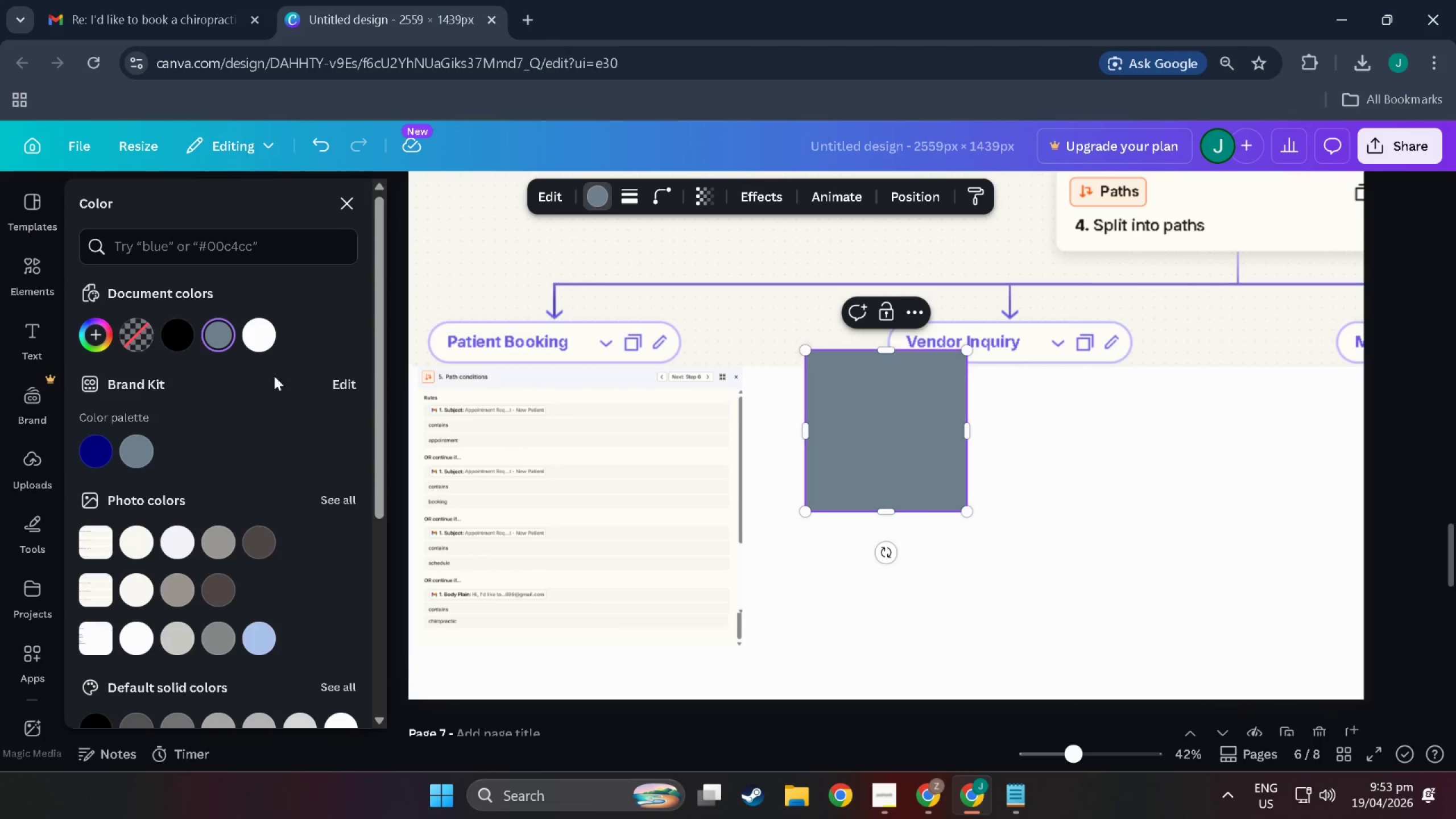 
left_click([142, 334])
 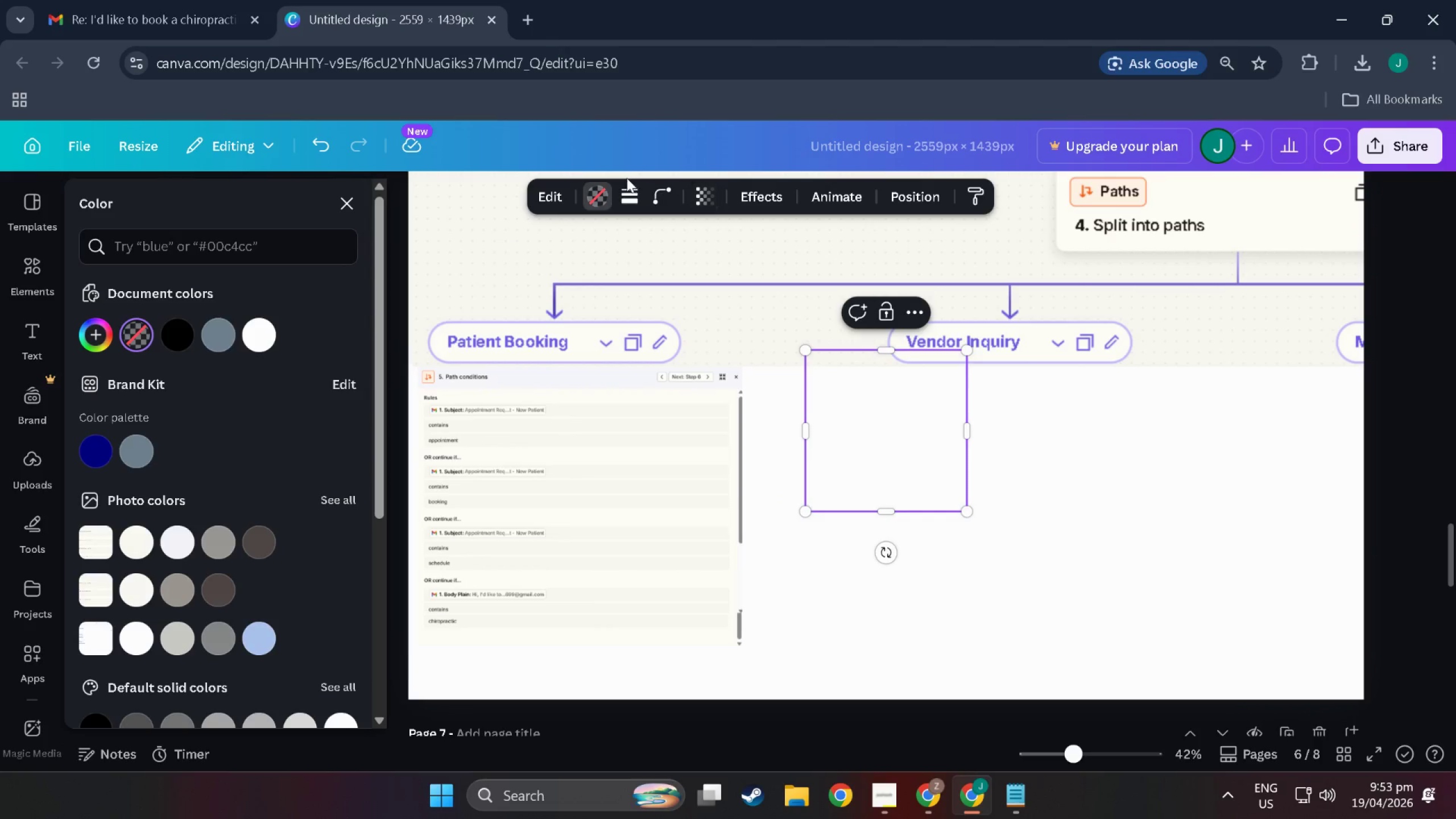 
left_click([636, 190])
 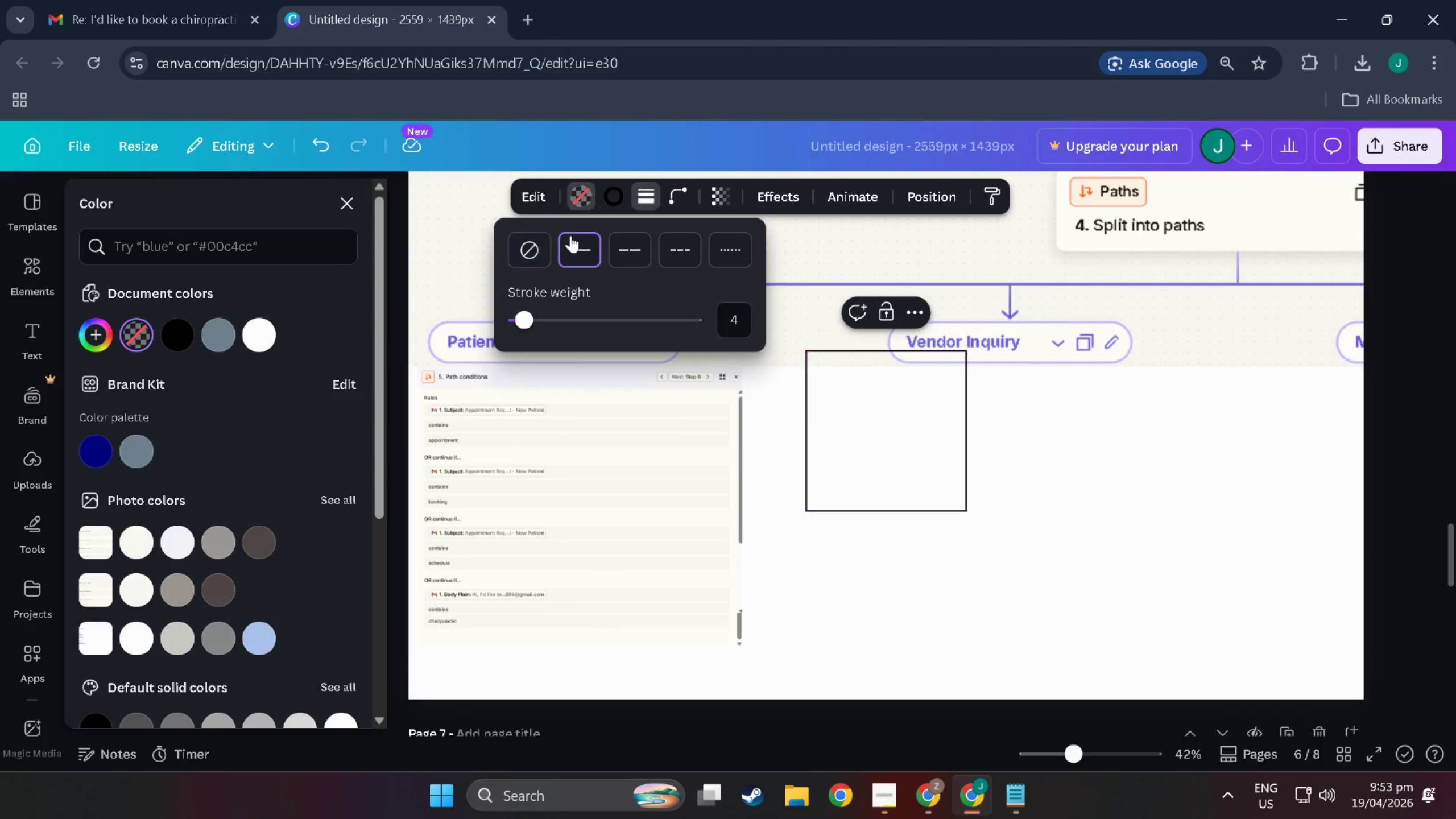 
double_click([921, 441])
 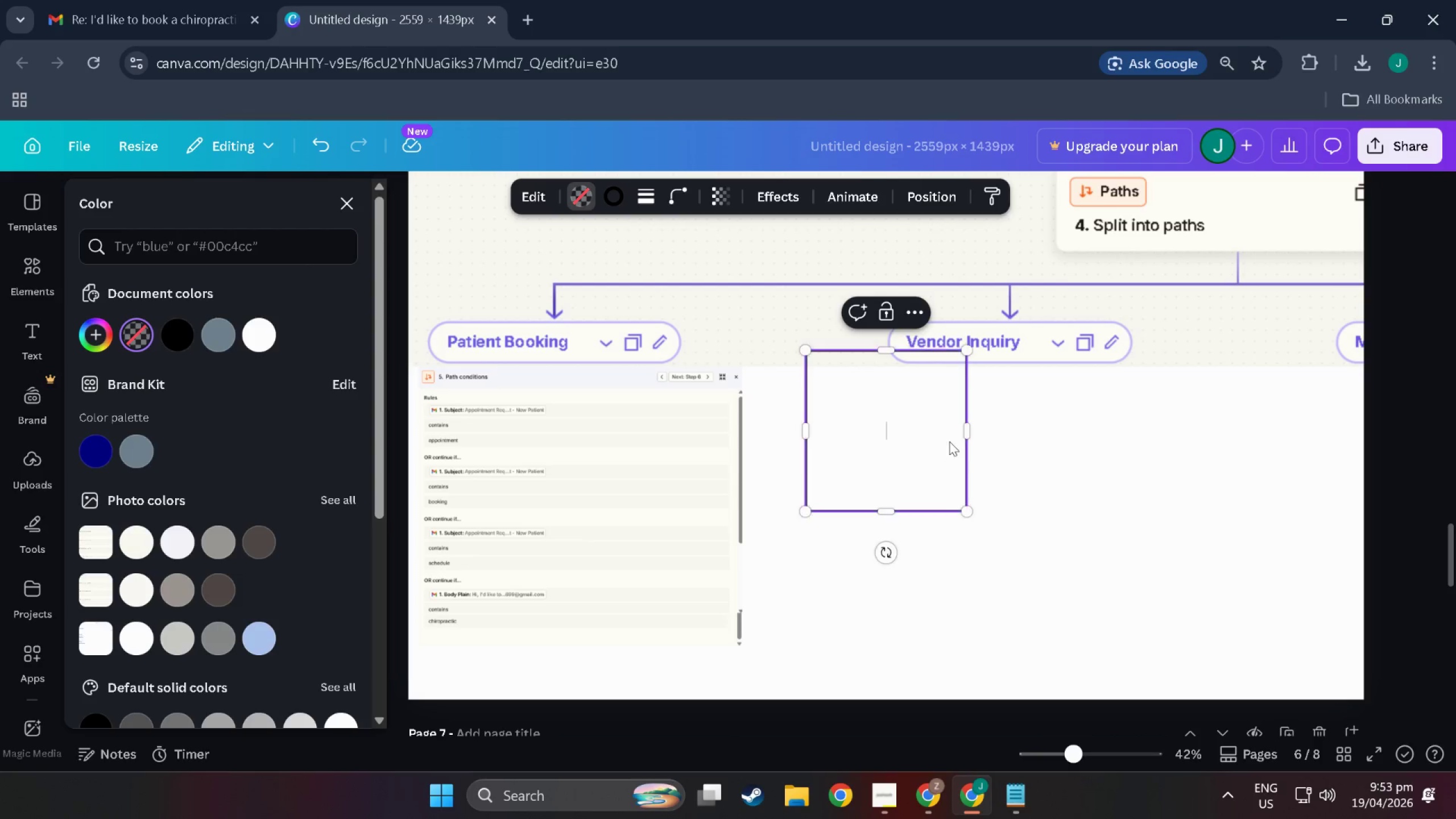 
left_click_drag(start_coordinate=[928, 441], to_coordinate=[535, 462])
 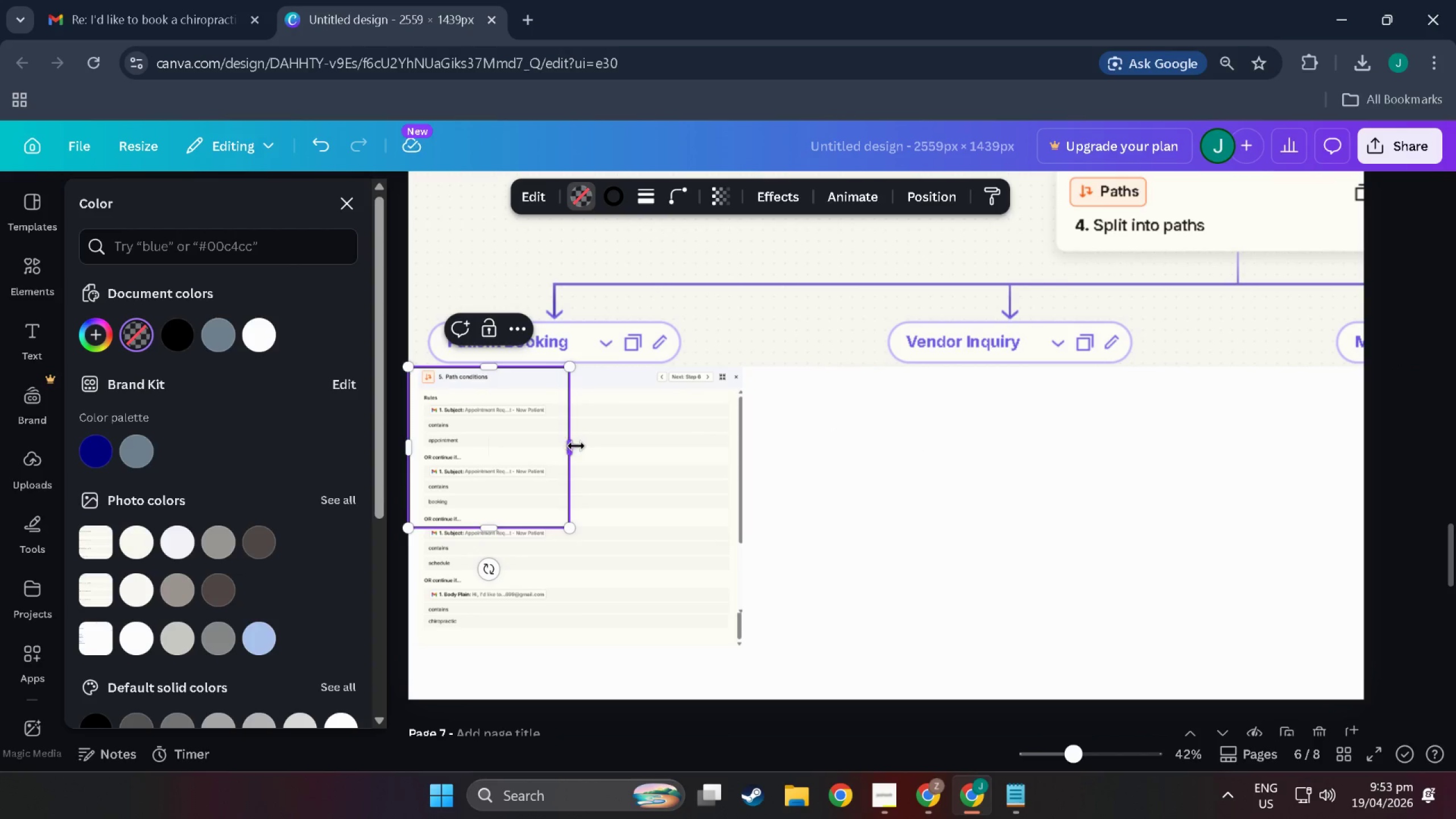 
left_click_drag(start_coordinate=[576, 446], to_coordinate=[748, 449])
 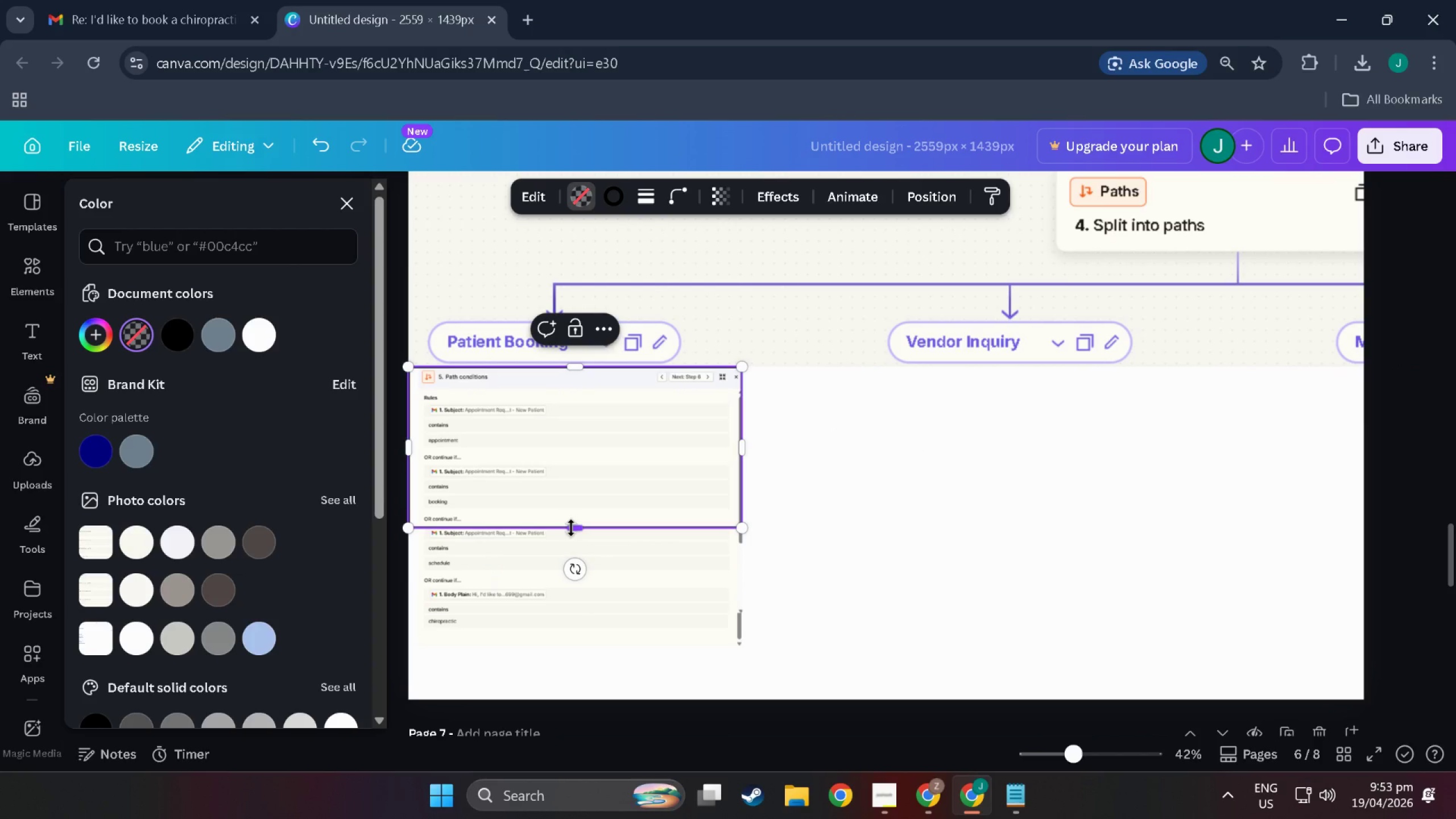 
left_click_drag(start_coordinate=[571, 528], to_coordinate=[589, 651])
 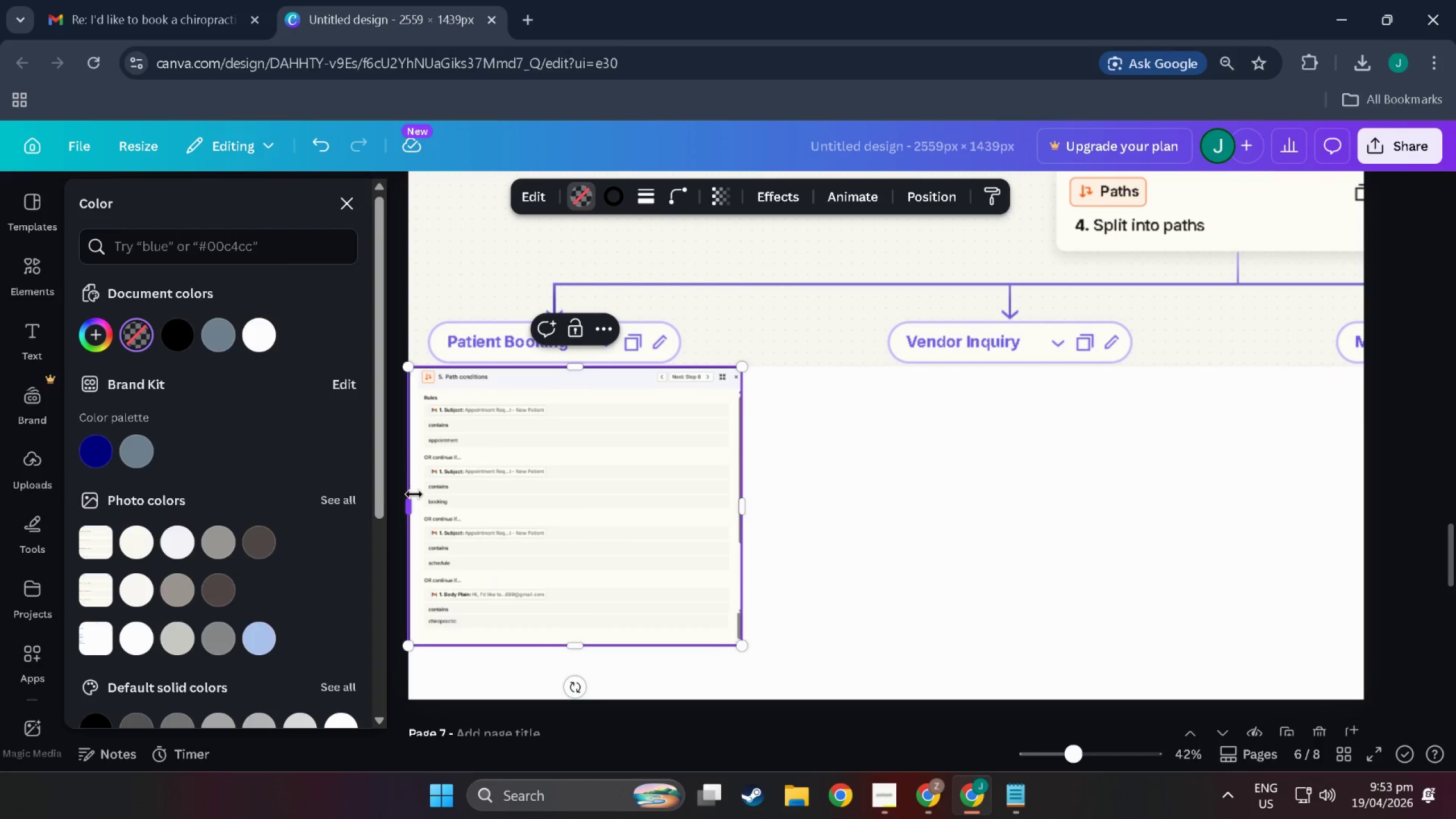 
left_click_drag(start_coordinate=[413, 498], to_coordinate=[419, 503])
 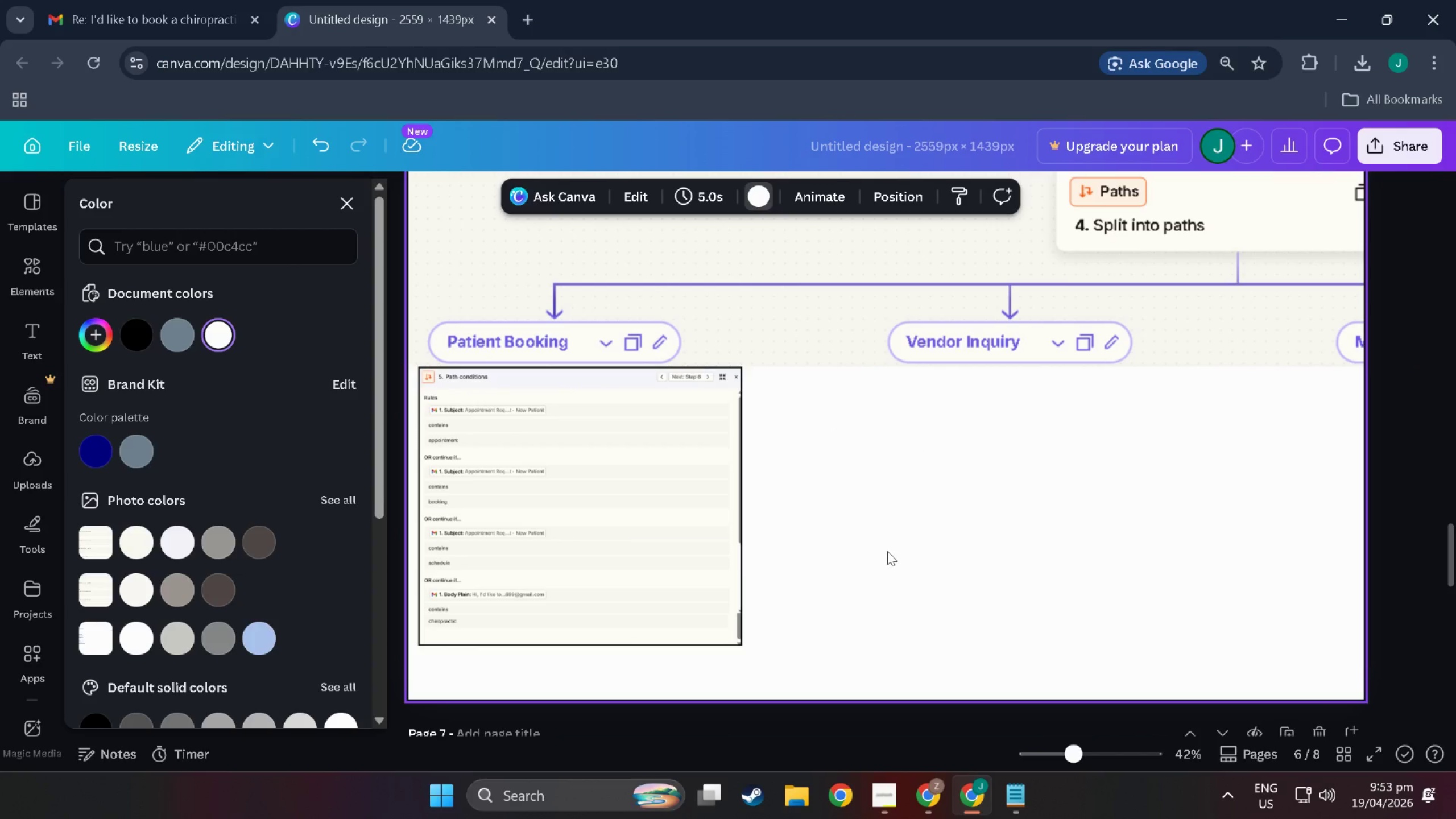 
scroll: coordinate [804, 515], scroll_direction: down, amount: 4.0
 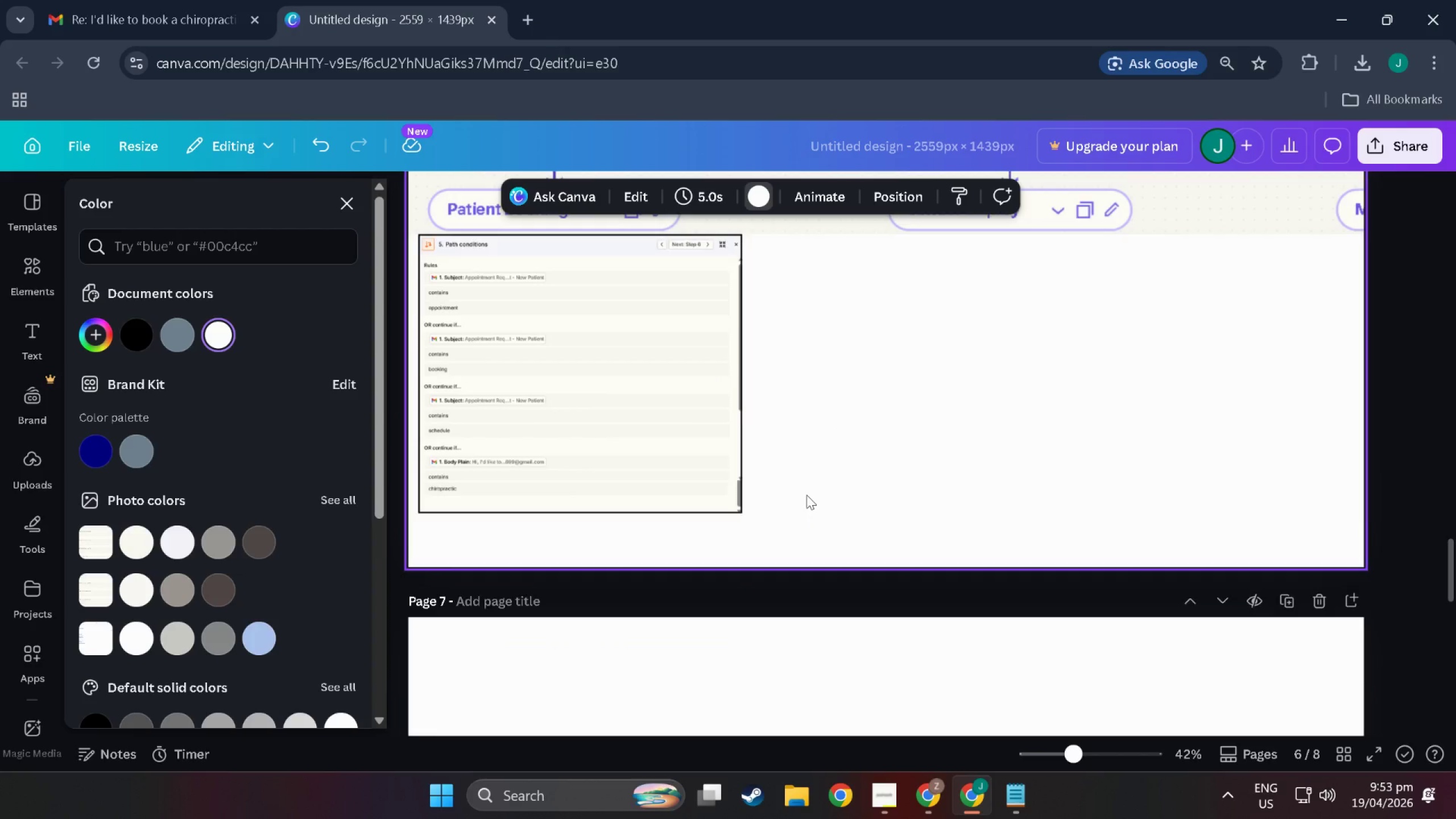 
scroll: coordinate [807, 421], scroll_direction: up, amount: 4.0
 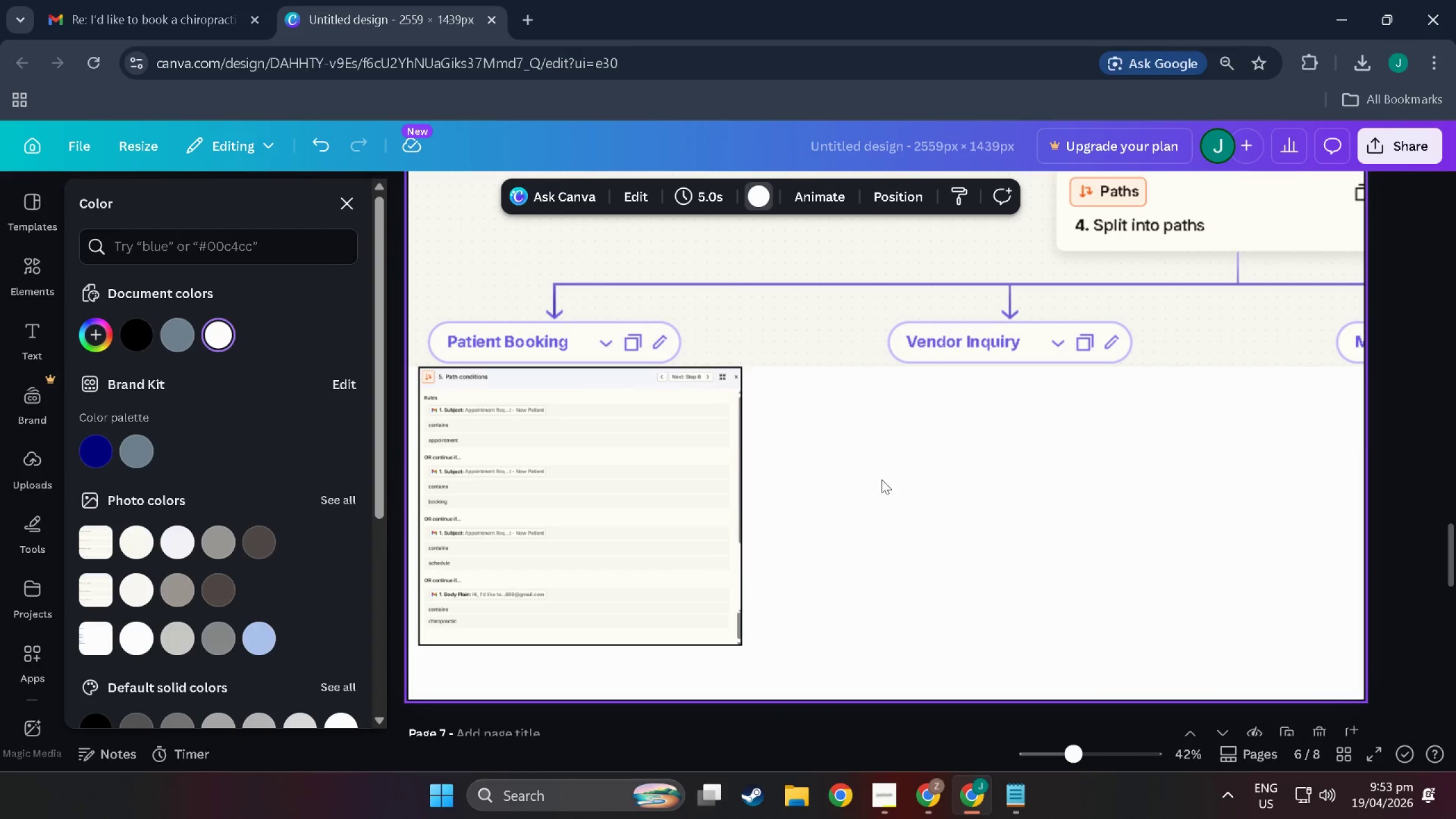 
left_click_drag(start_coordinate=[919, 444], to_coordinate=[290, 454])
 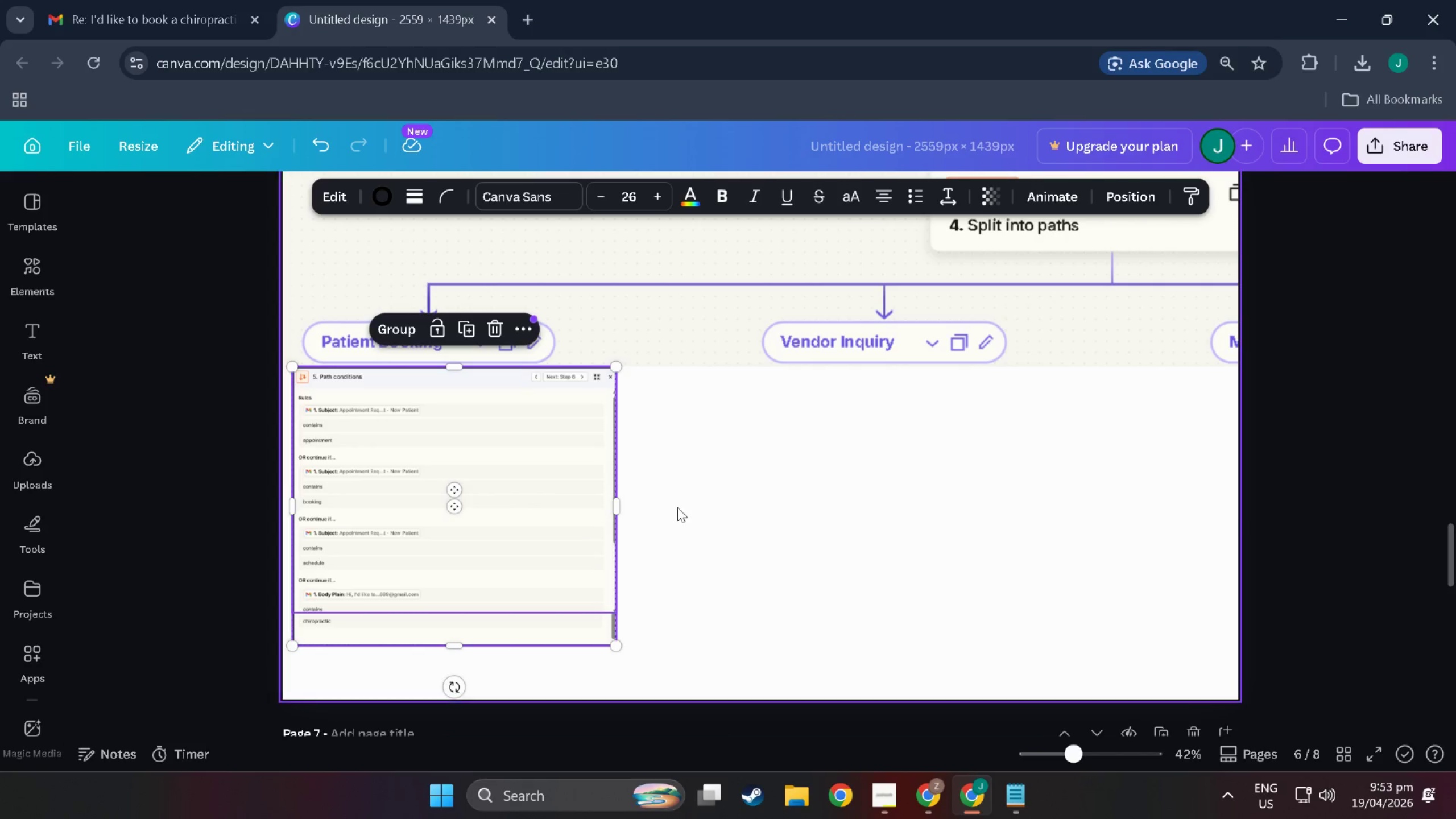 
left_click([729, 508])
 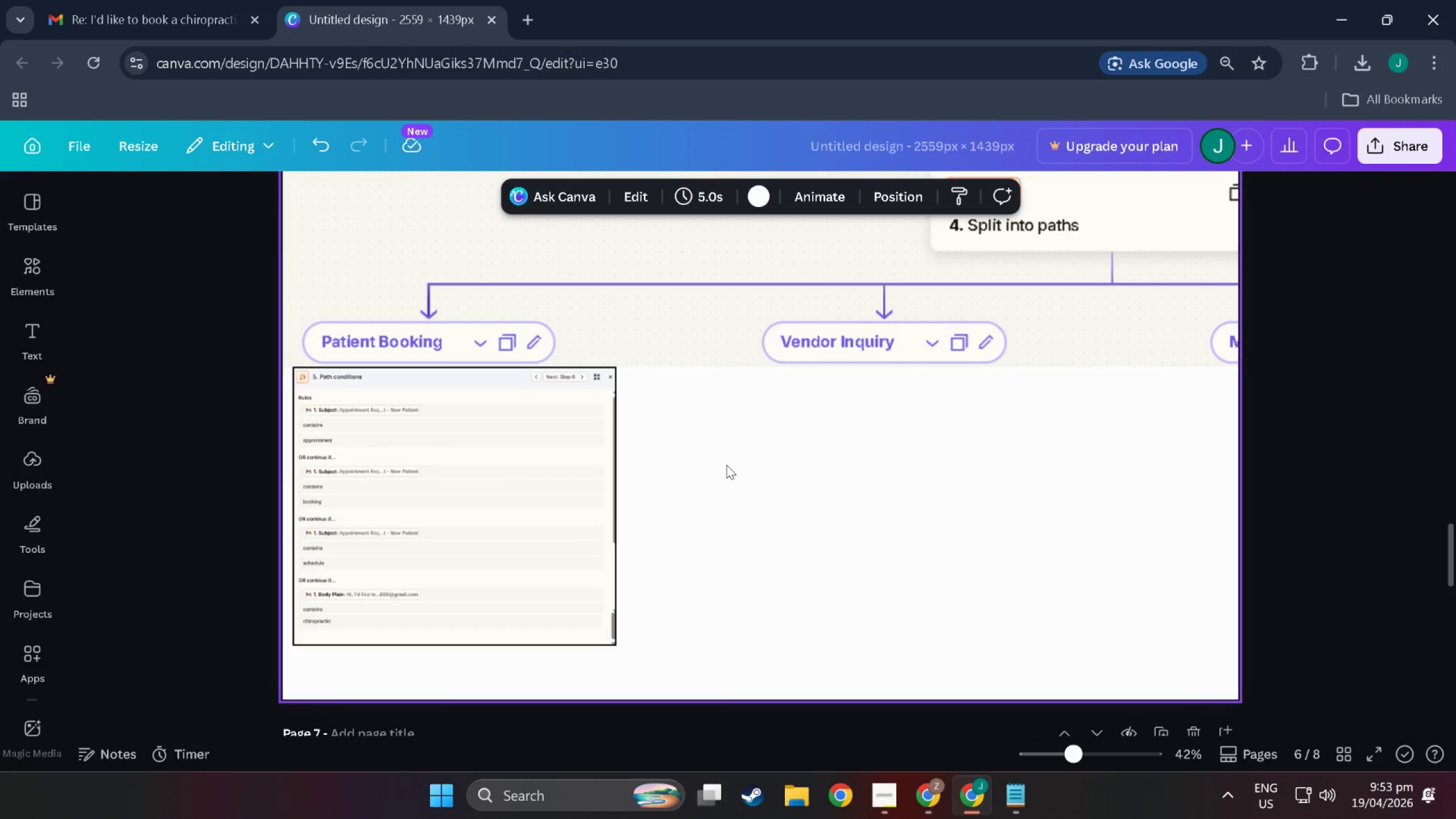 
left_click_drag(start_coordinate=[726, 464], to_coordinate=[212, 638])
 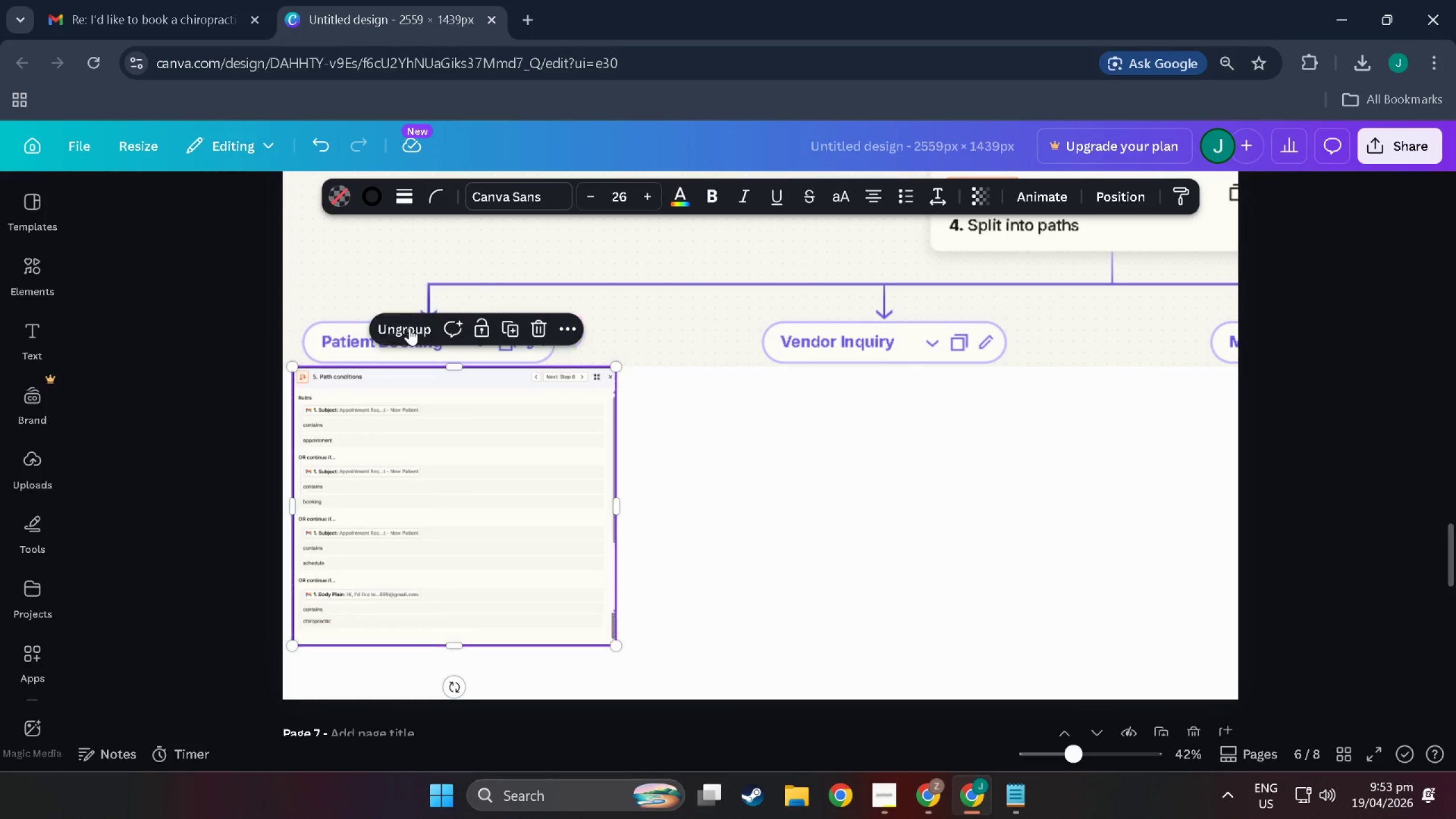 
double_click([656, 489])
 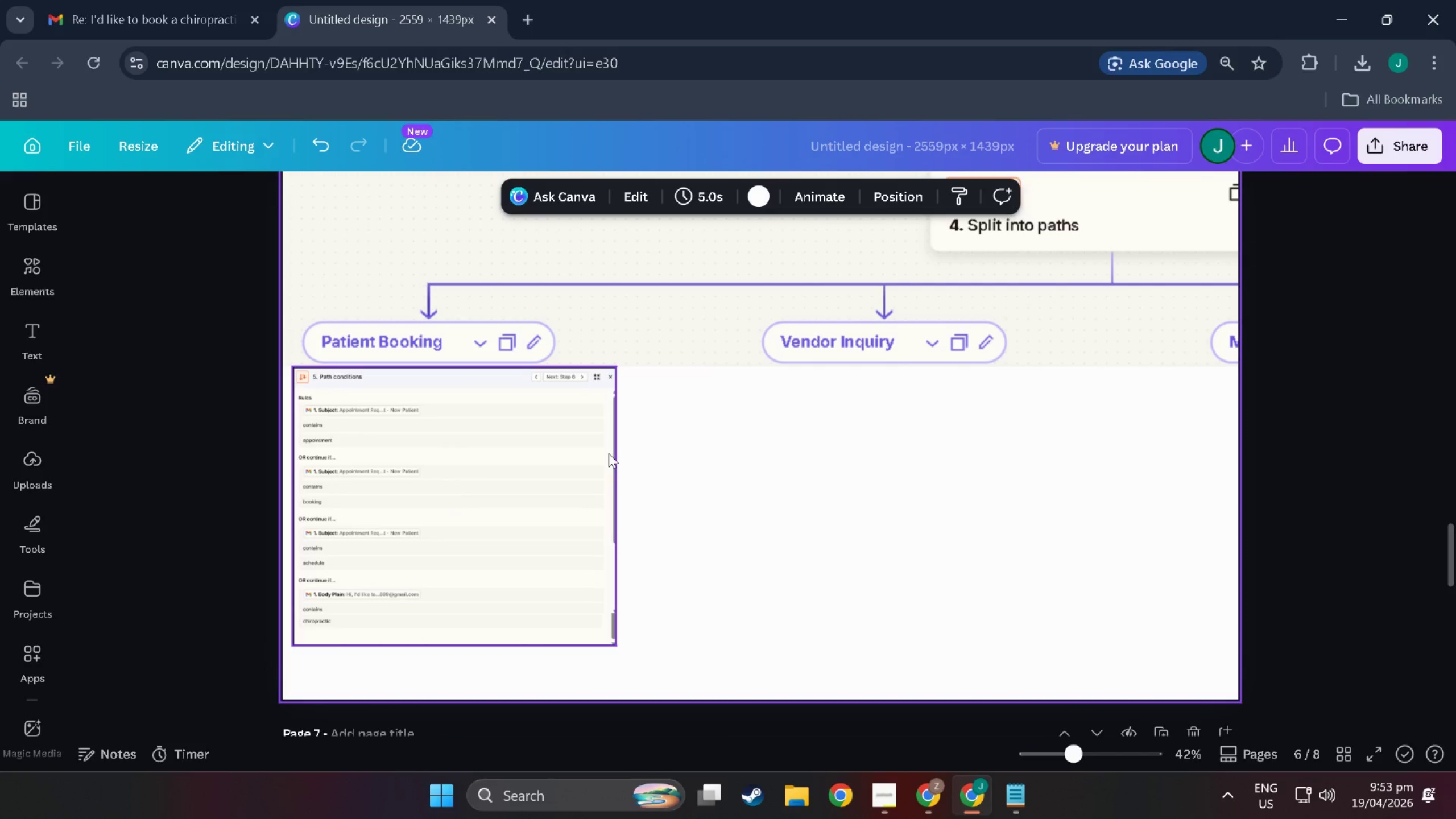 
key(Alt+AltLeft)
 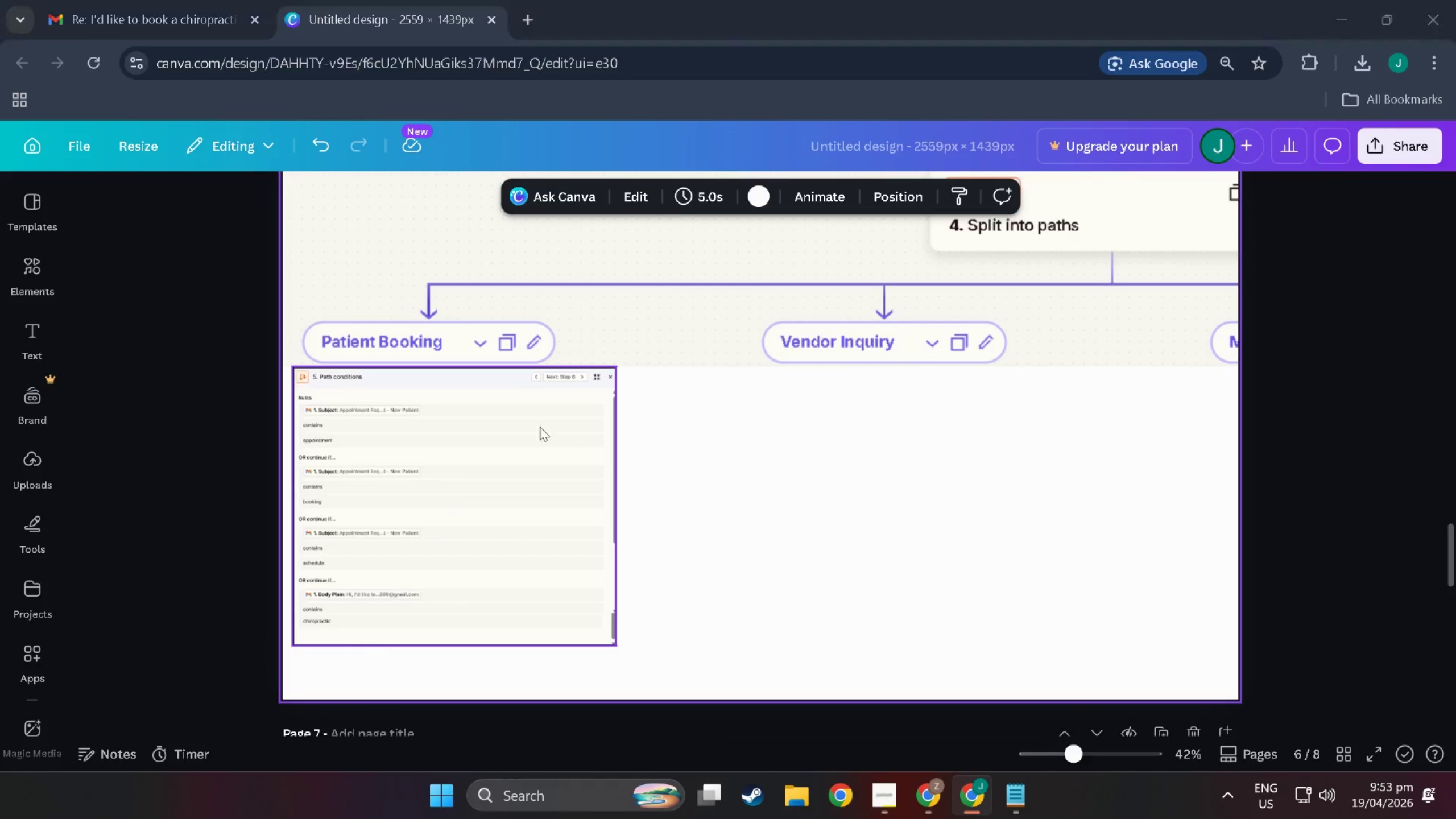 
key(Alt+Tab)